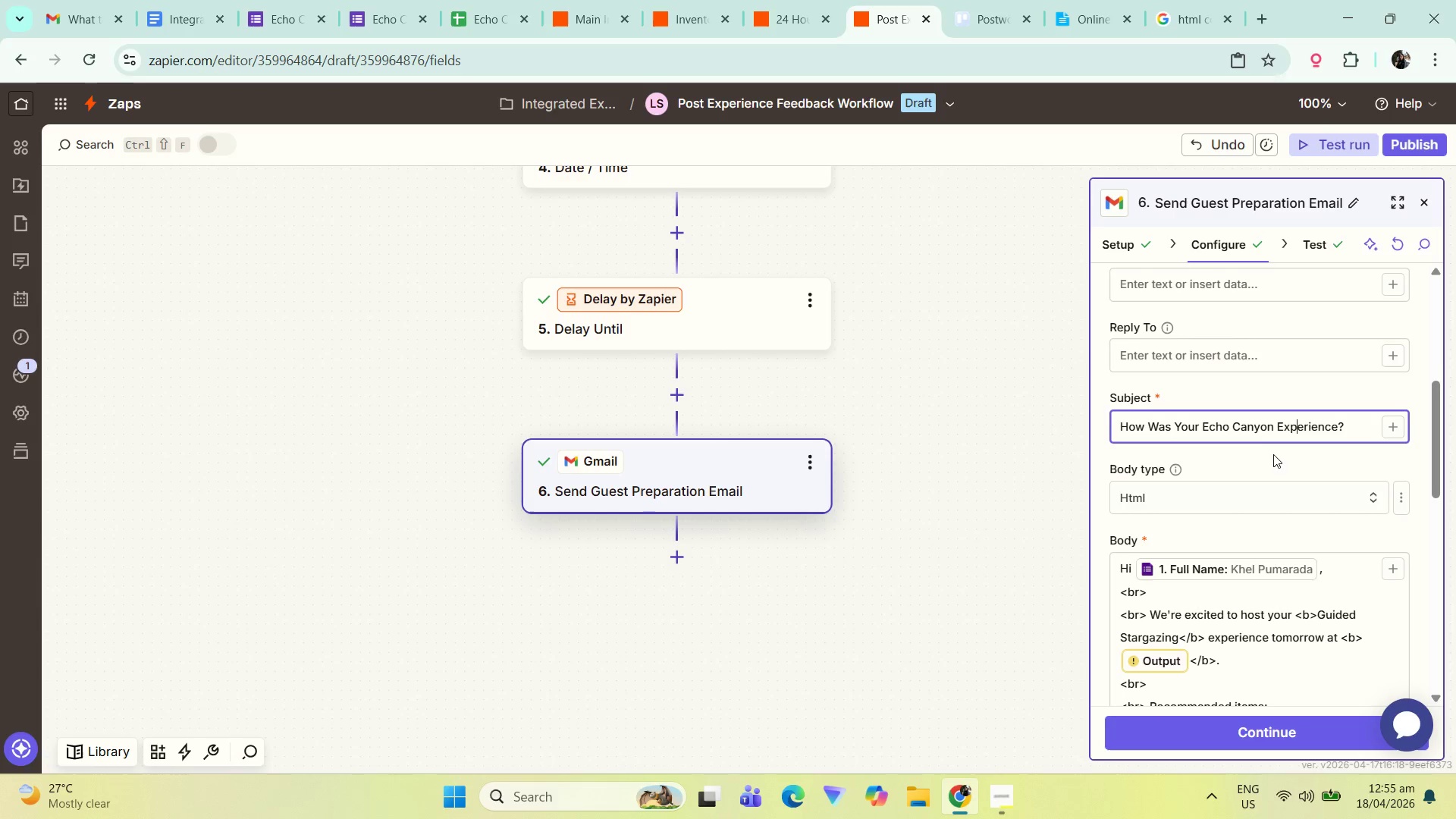 
scroll: coordinate [1276, 457], scroll_direction: down, amount: 1.0
 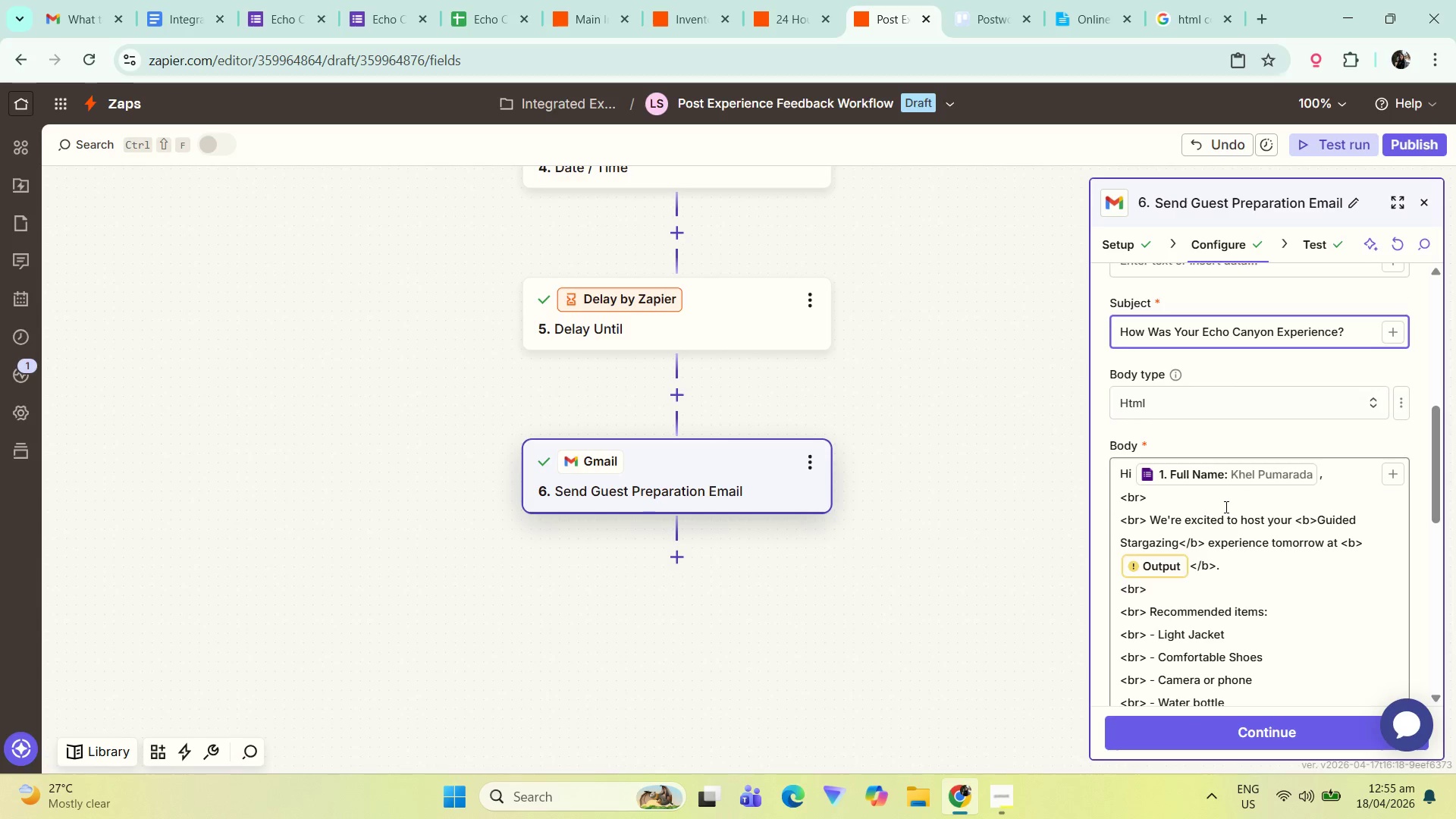 
double_click([1208, 496])
 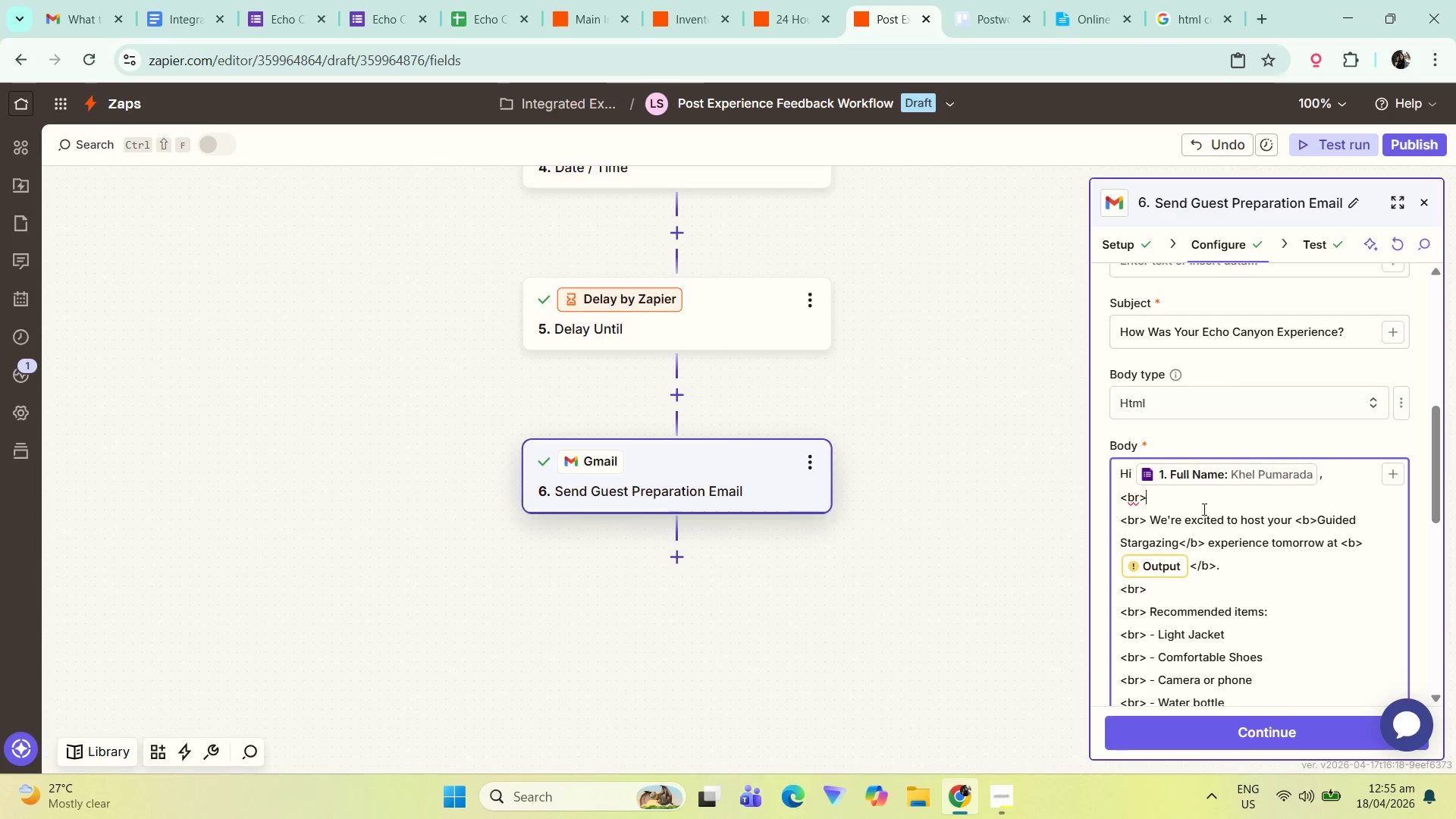 
scroll: coordinate [1203, 511], scroll_direction: down, amount: 1.0
 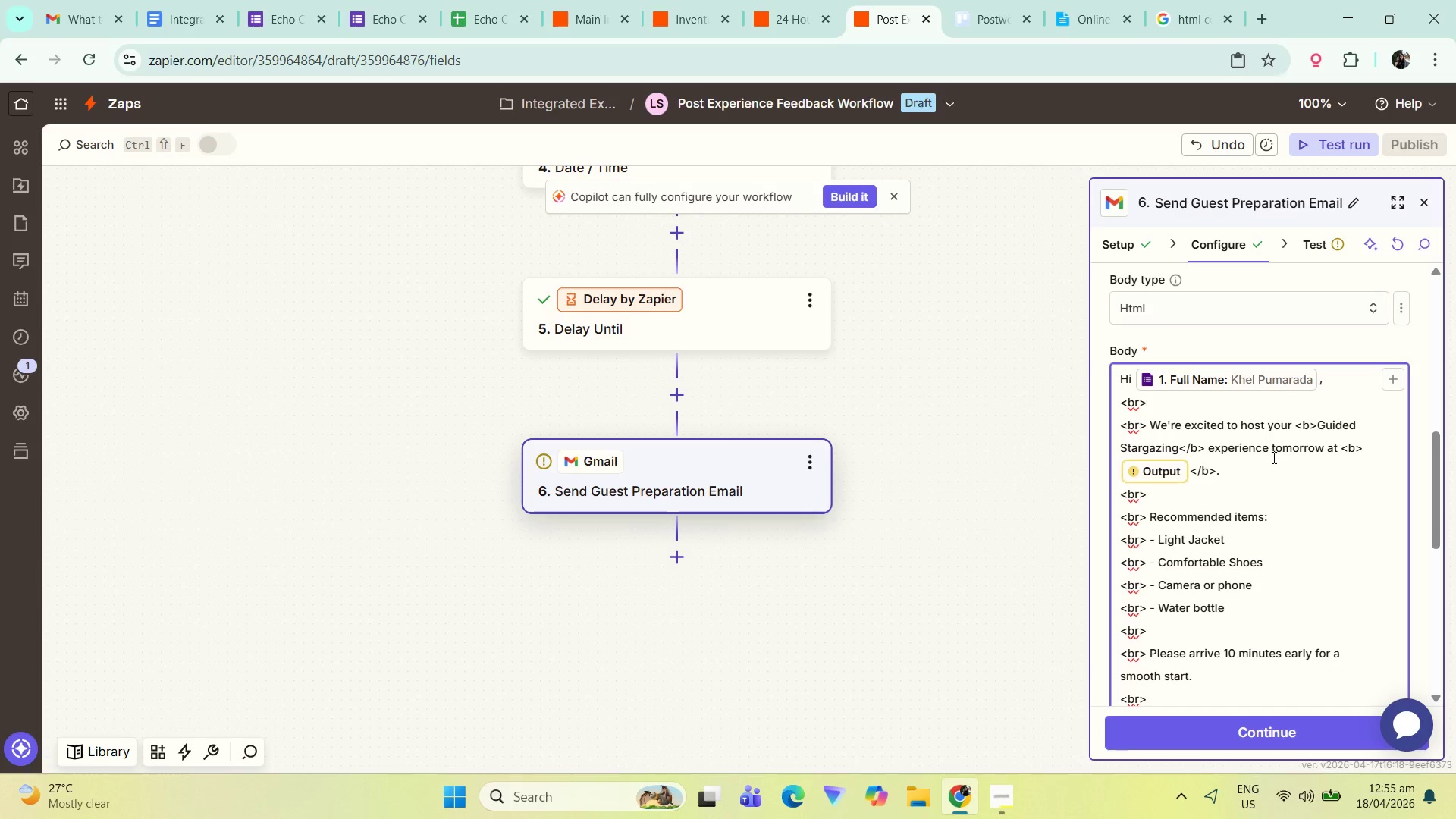 
wait(5.49)
 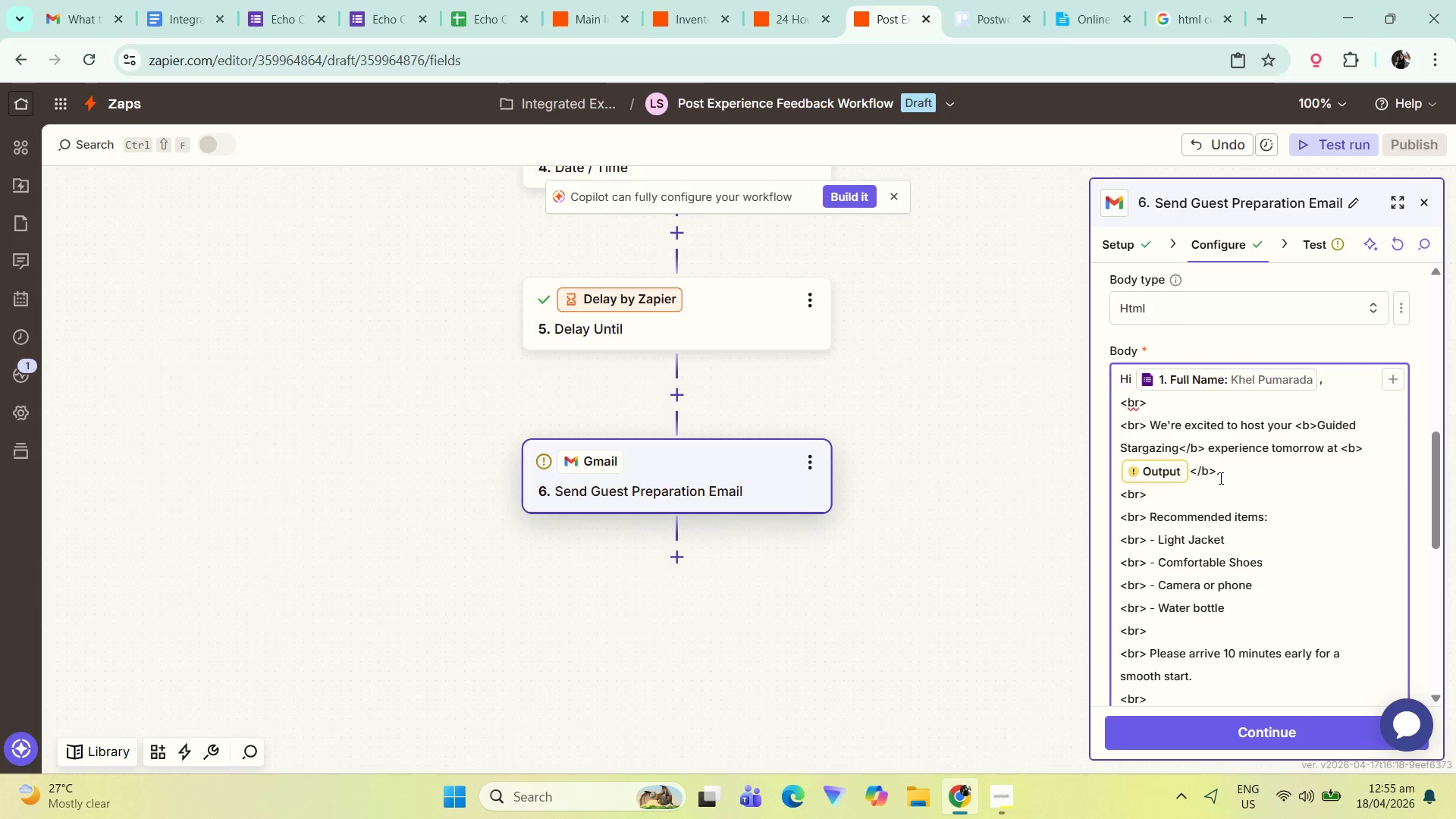 
left_click_drag(start_coordinate=[1151, 421], to_coordinate=[1292, 425])
 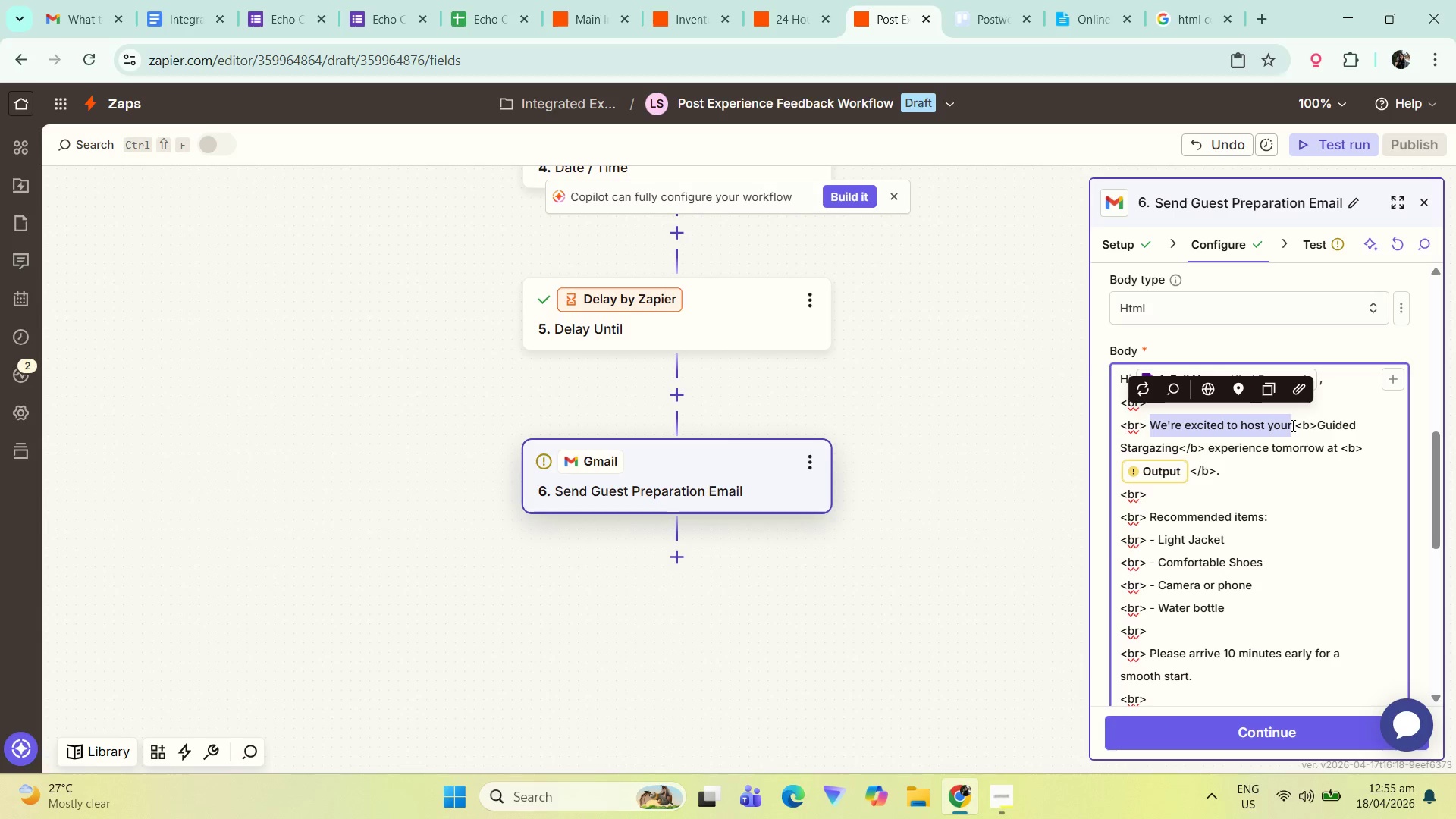 
type(Thank o)
key(Backspace)
type(you for joining our)
 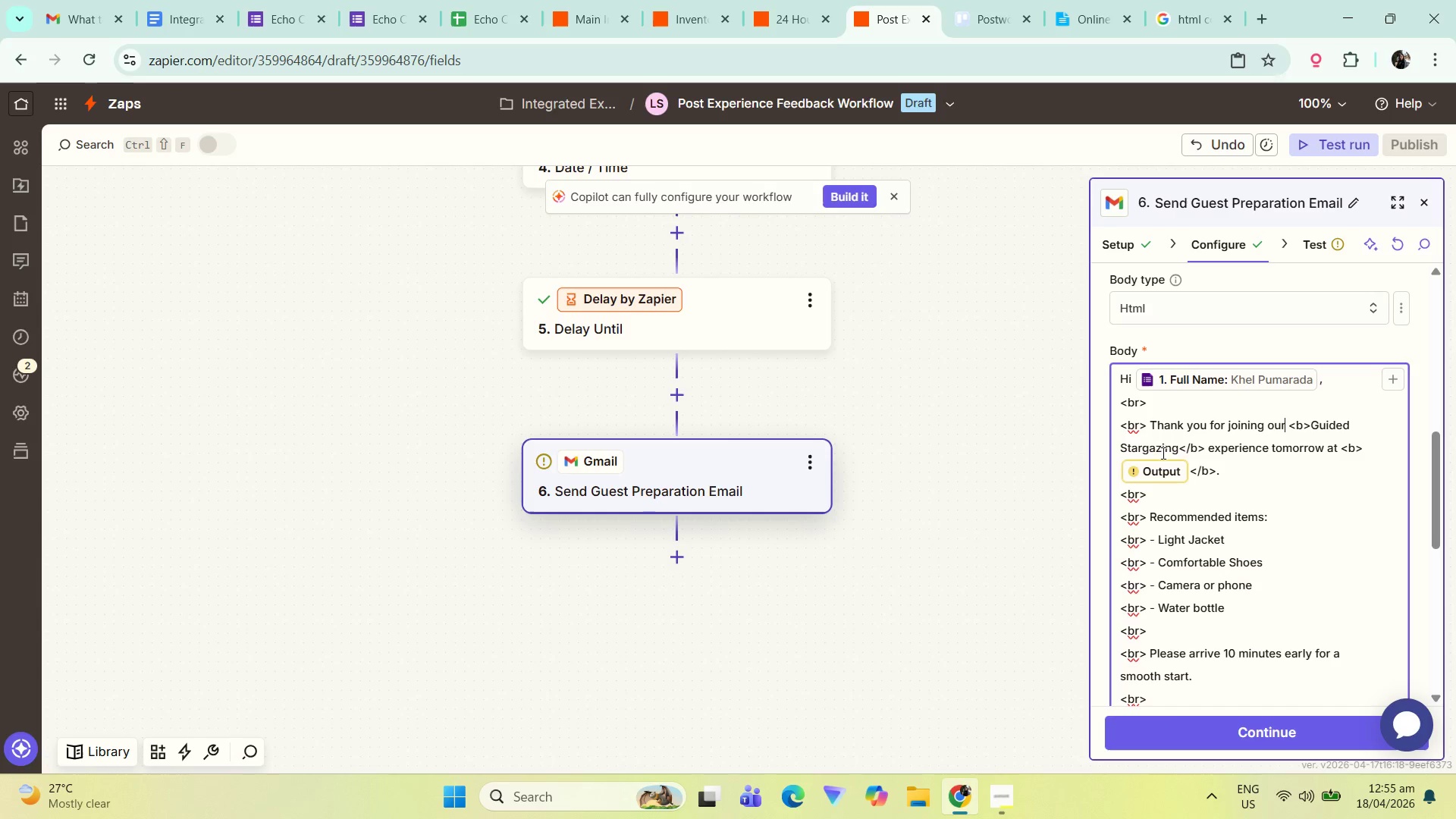 
wait(5.8)
 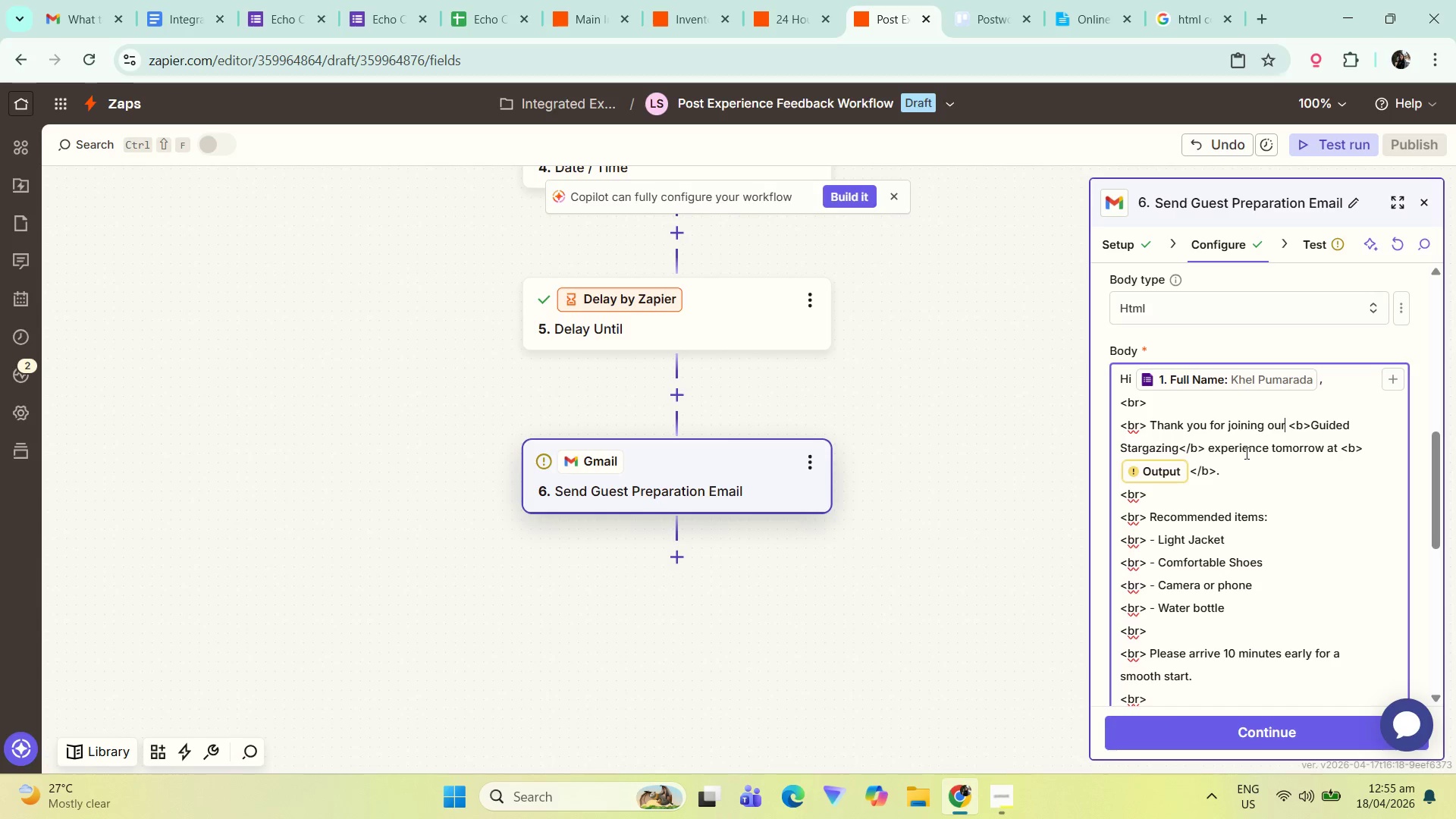 
left_click([1216, 445])
 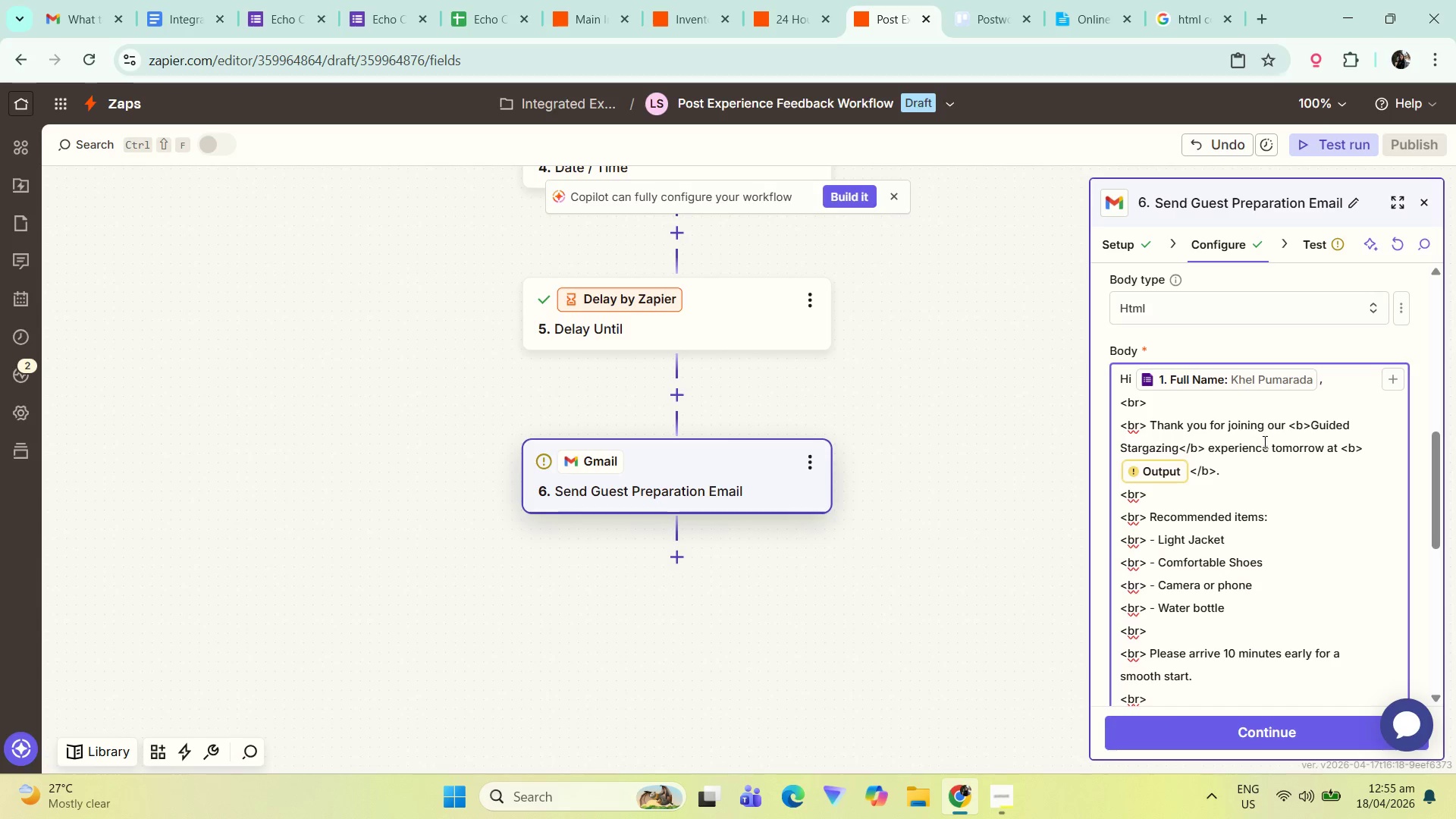 
left_click_drag(start_coordinate=[1269, 442], to_coordinate=[1278, 470])
 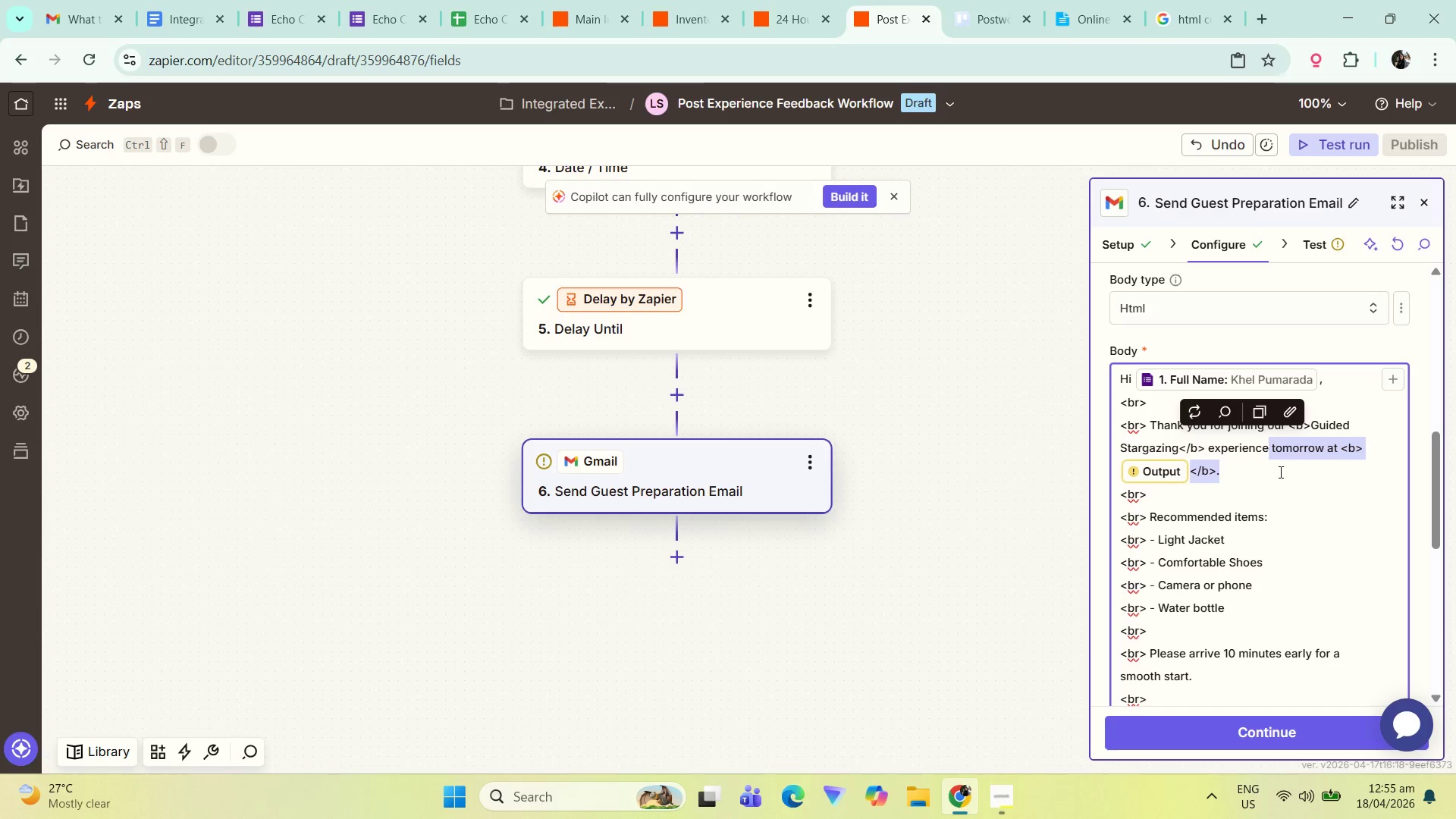 
key(Period)
 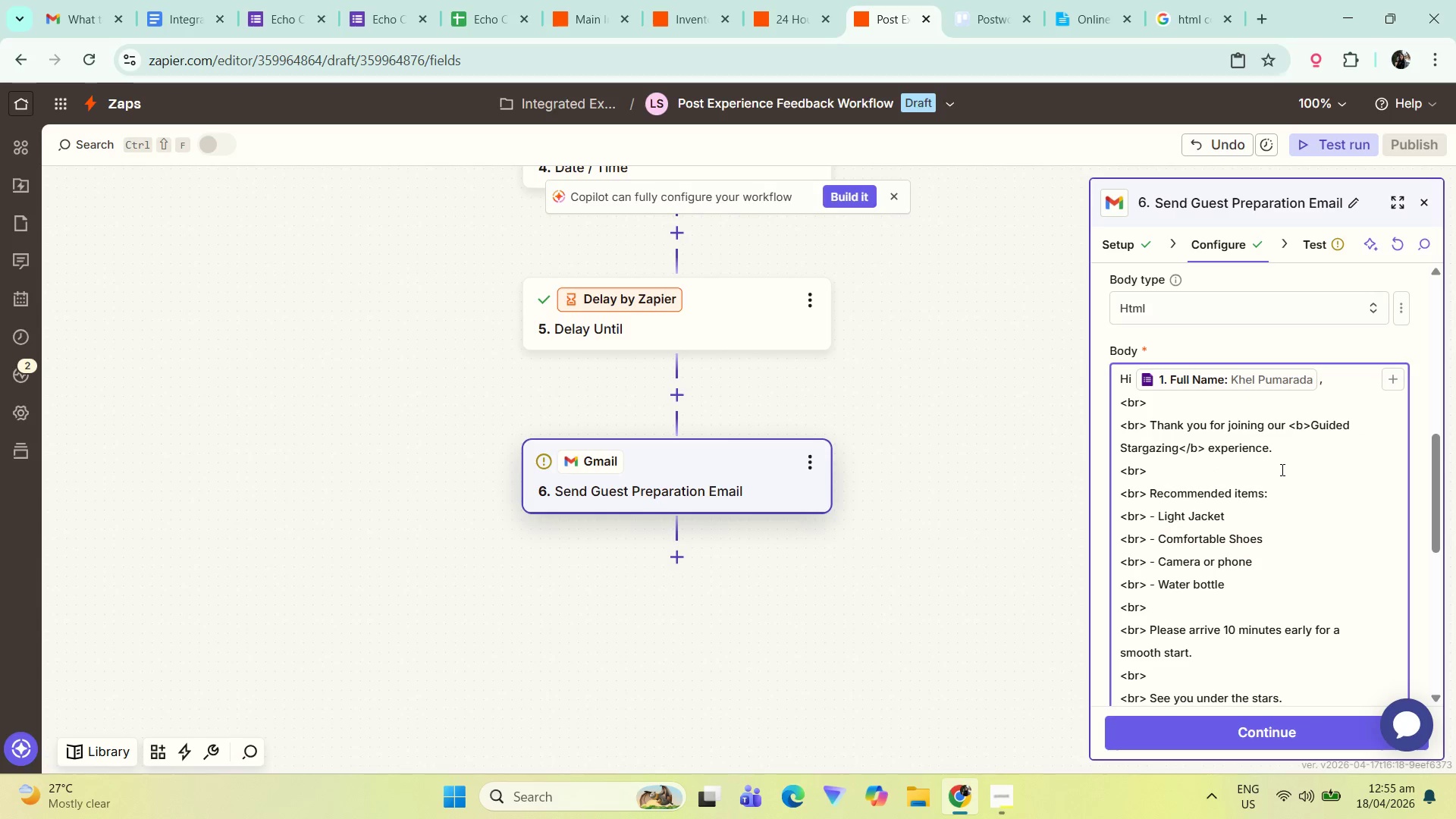 
left_click([1250, 475])
 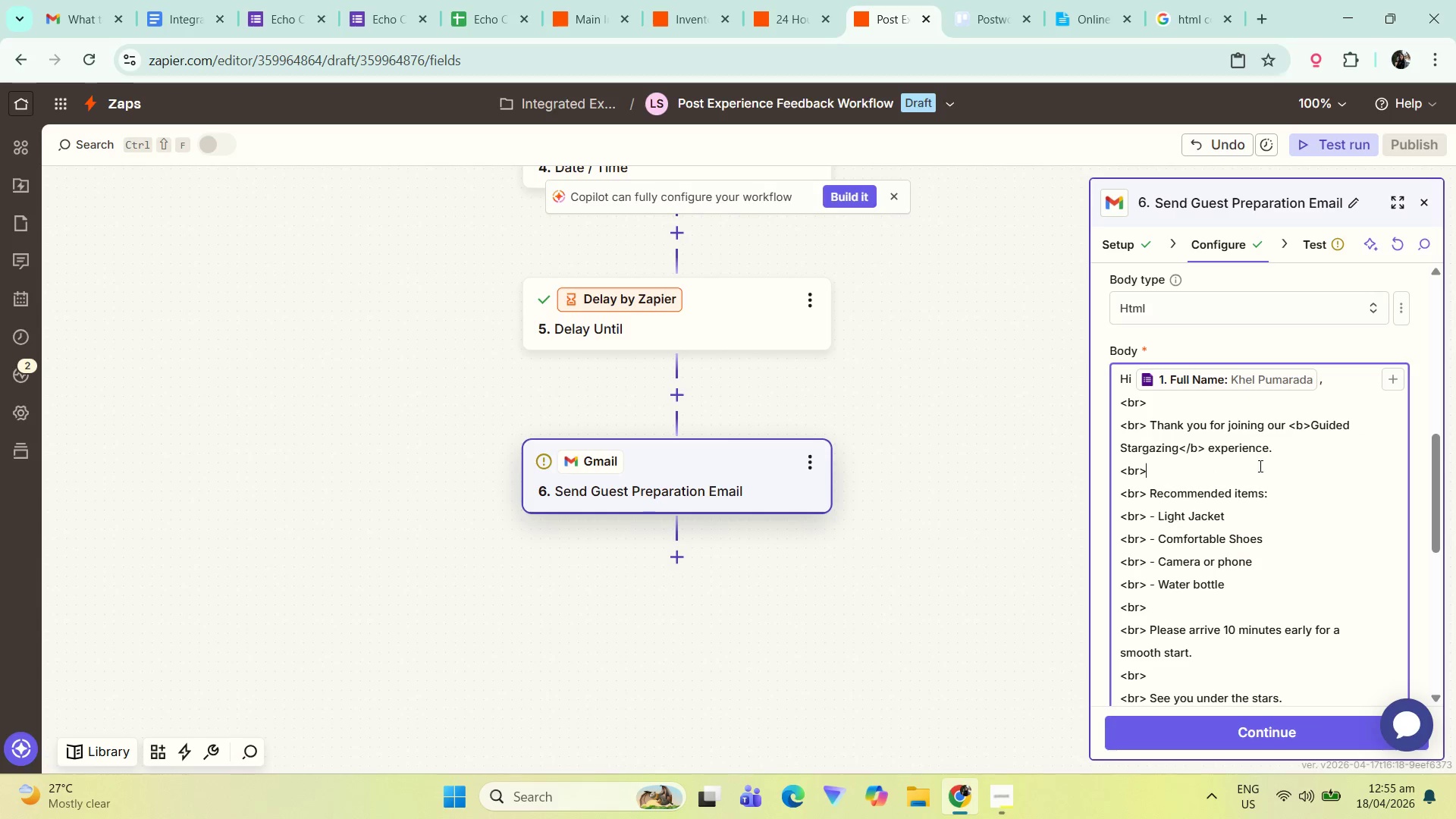 
left_click([1286, 450])
 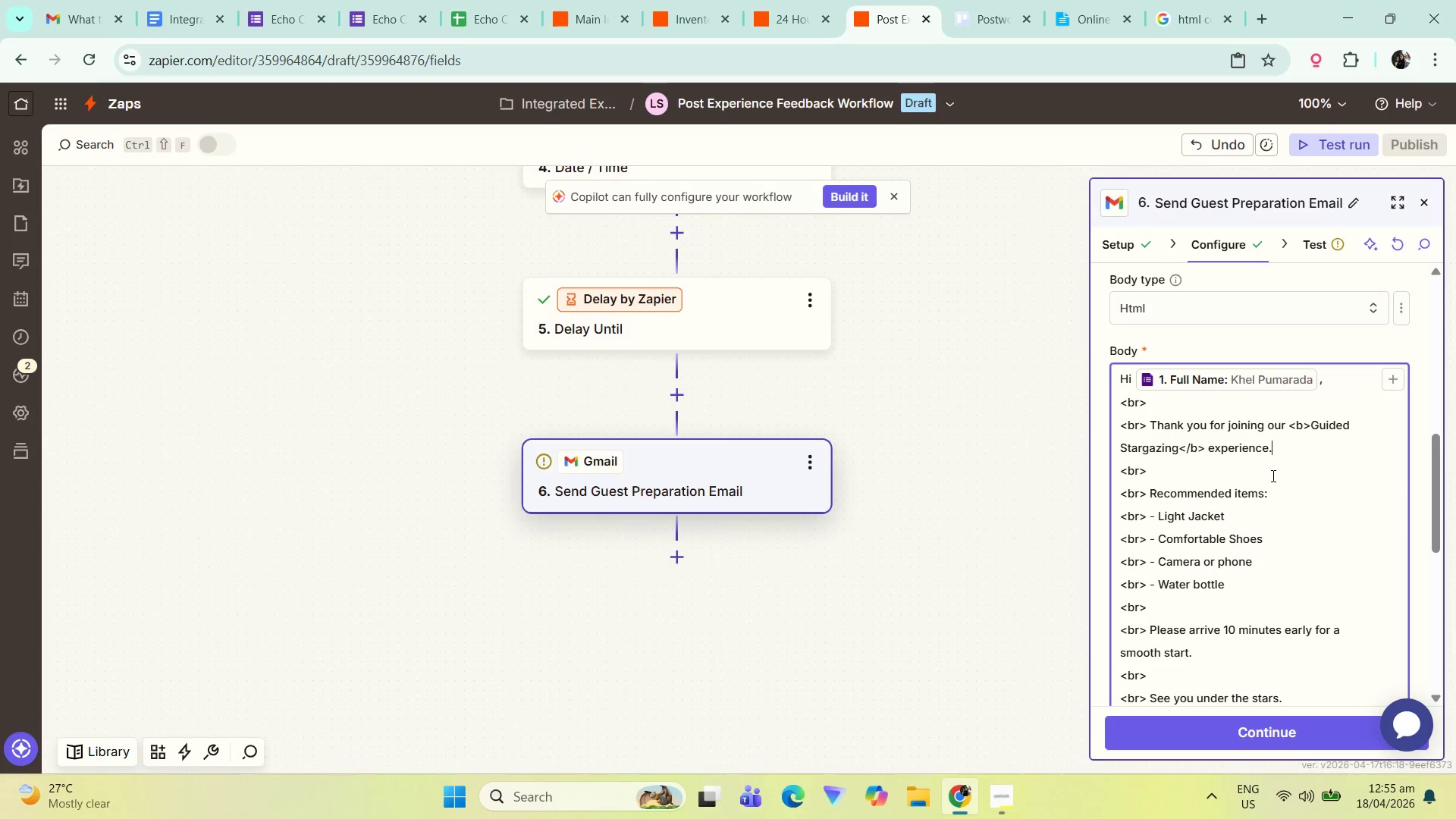 
left_click([1272, 475])
 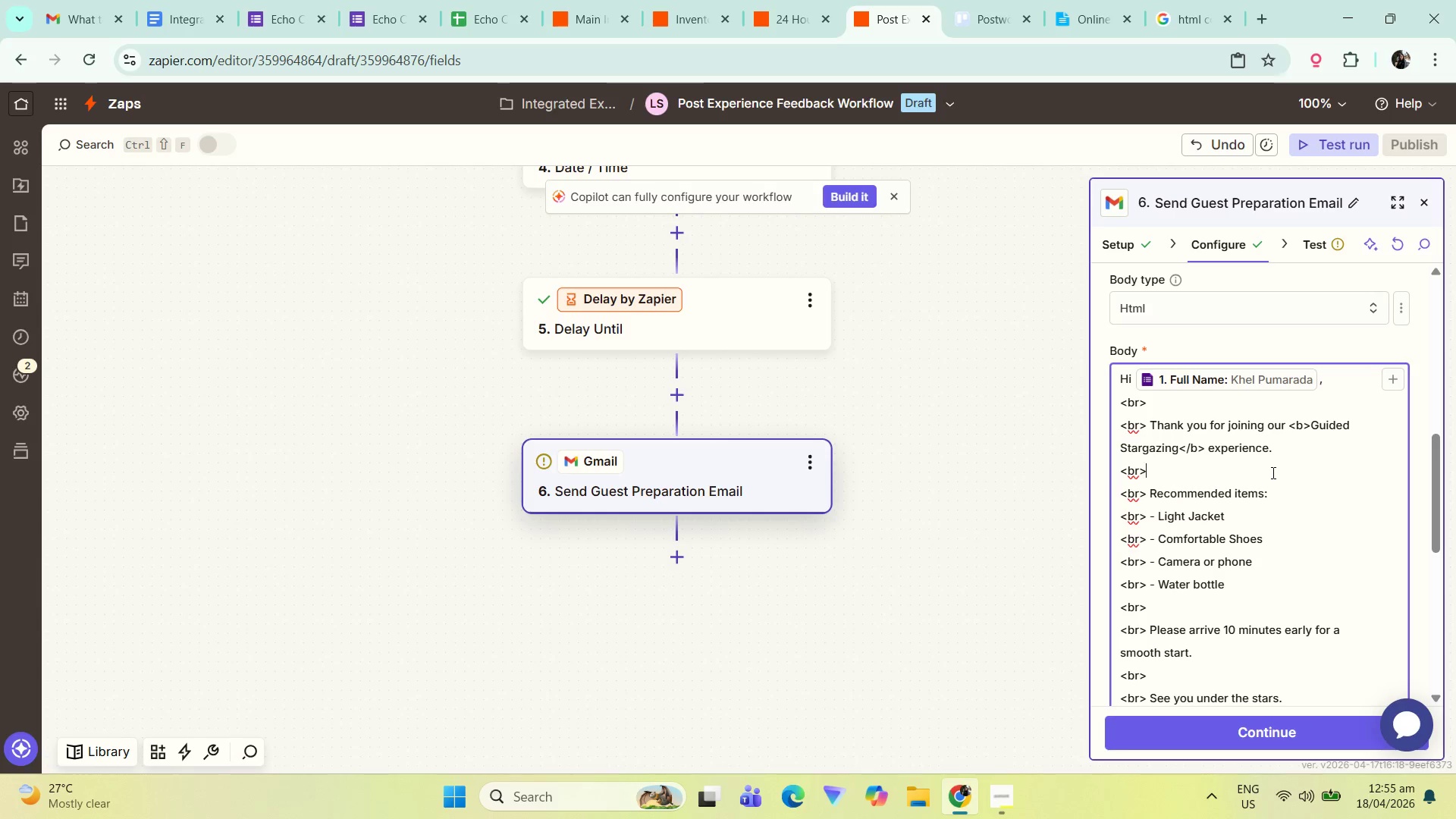 
left_click_drag(start_coordinate=[1288, 492], to_coordinate=[1150, 498])
 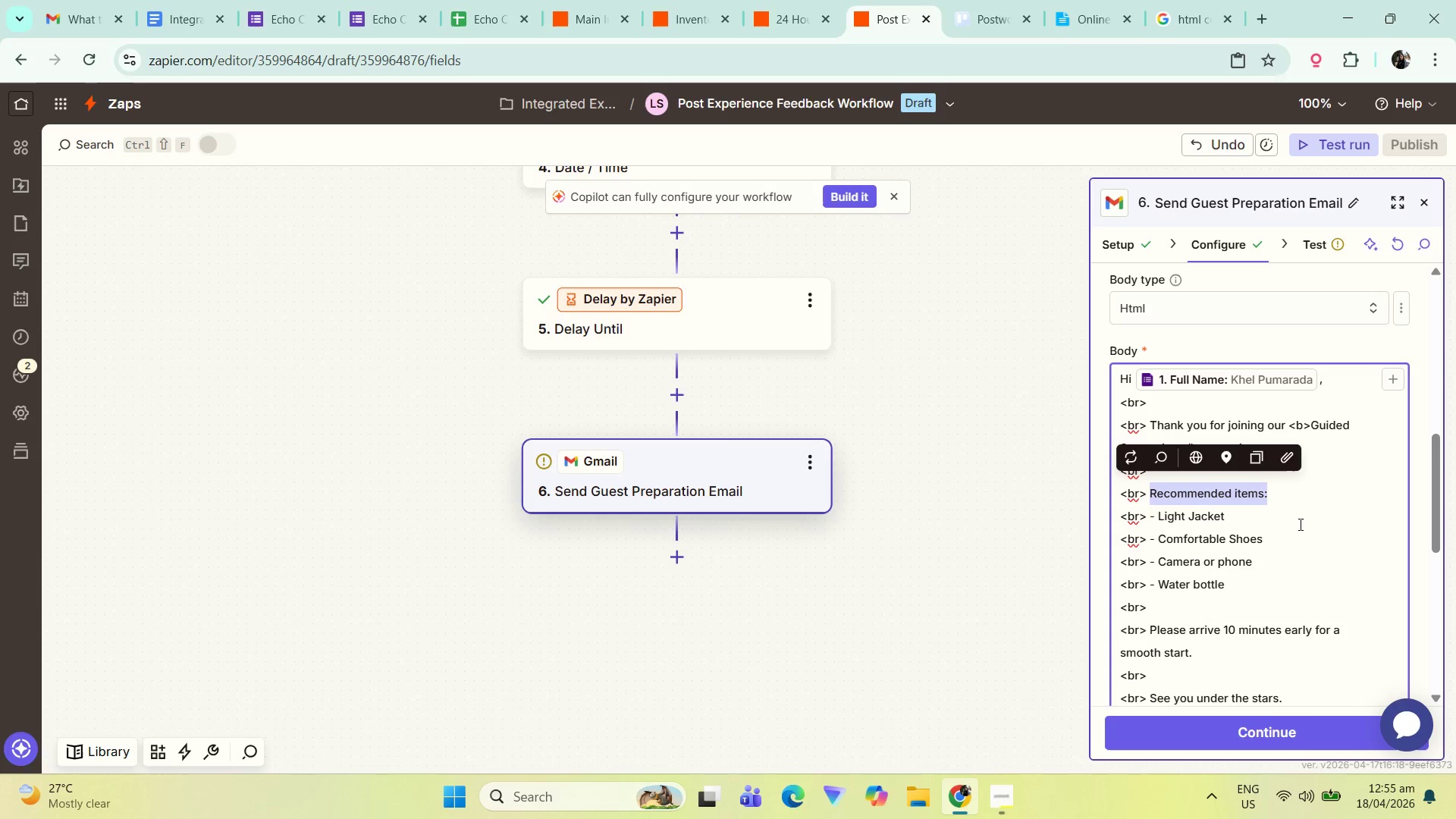 
type(We would truly appreaci)
key(Backspace)
key(Backspace)
key(Backspace)
type(ciate your feedback)
 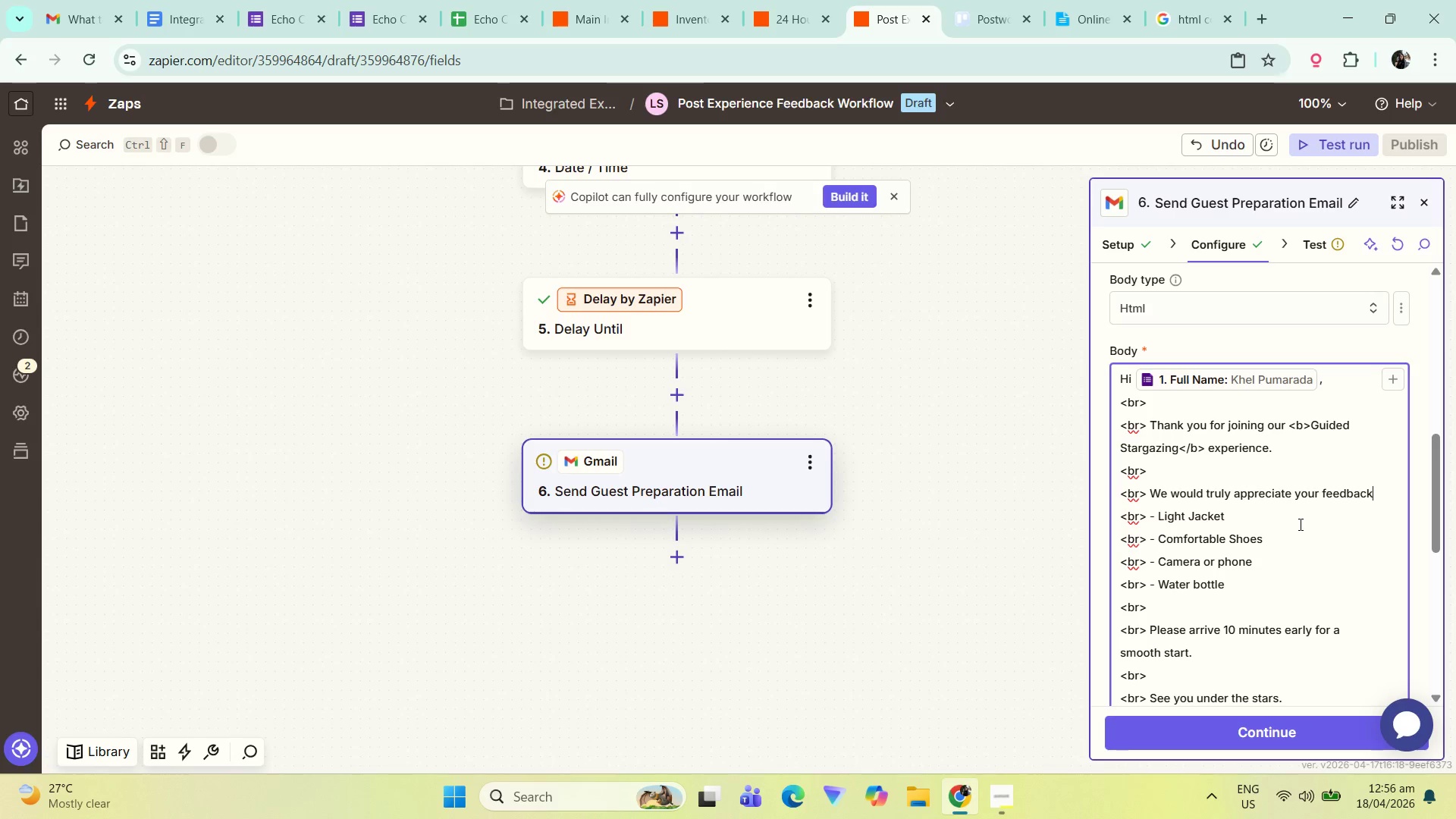 
type(. Please reat)
key(Backspace)
key(Backspace)
key(Backspace)
type(ate your experience from 1 to )
key(Backspace)
key(Backspace)
type(o 5 and share any)
 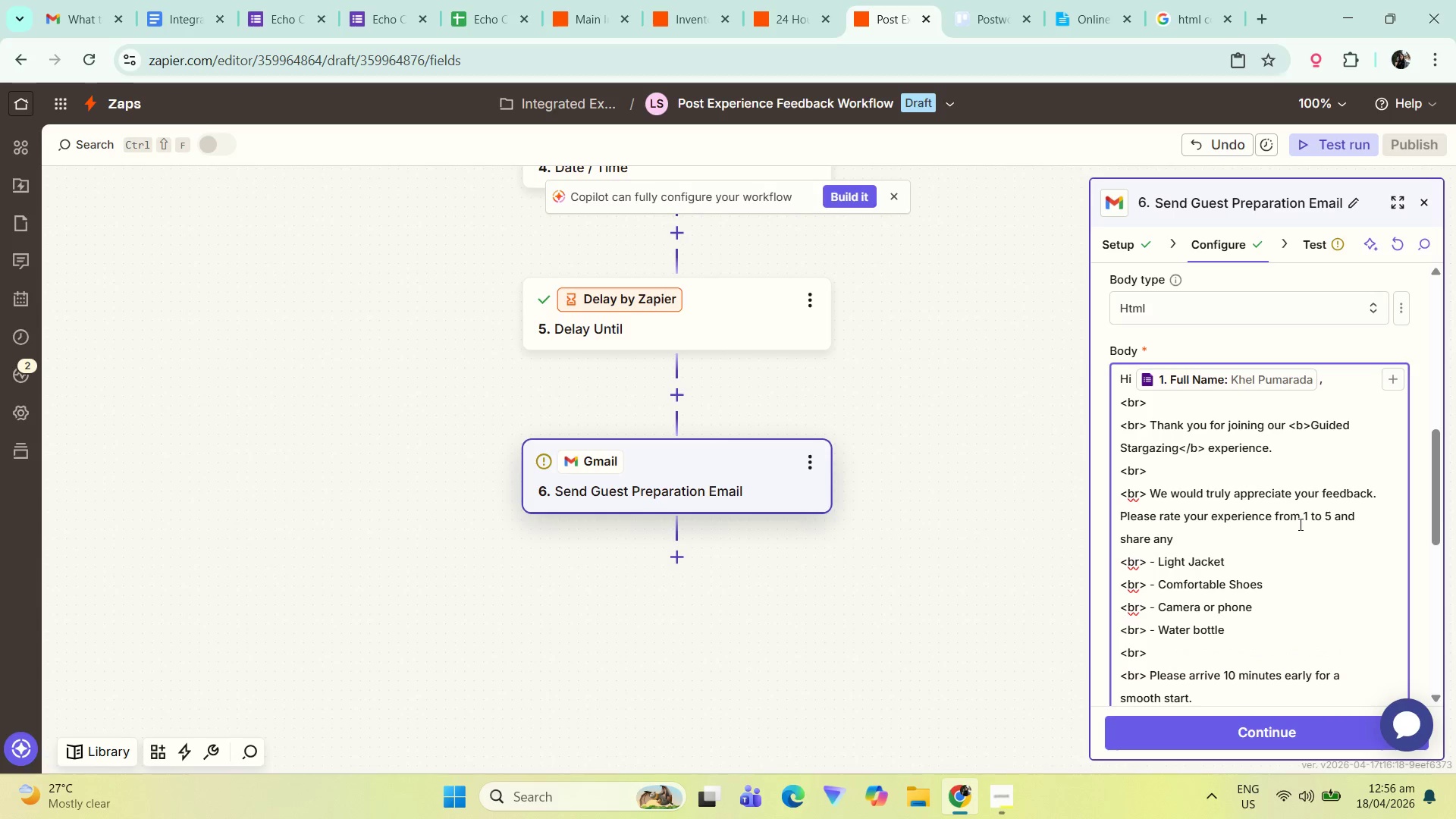 
wait(5.3)
 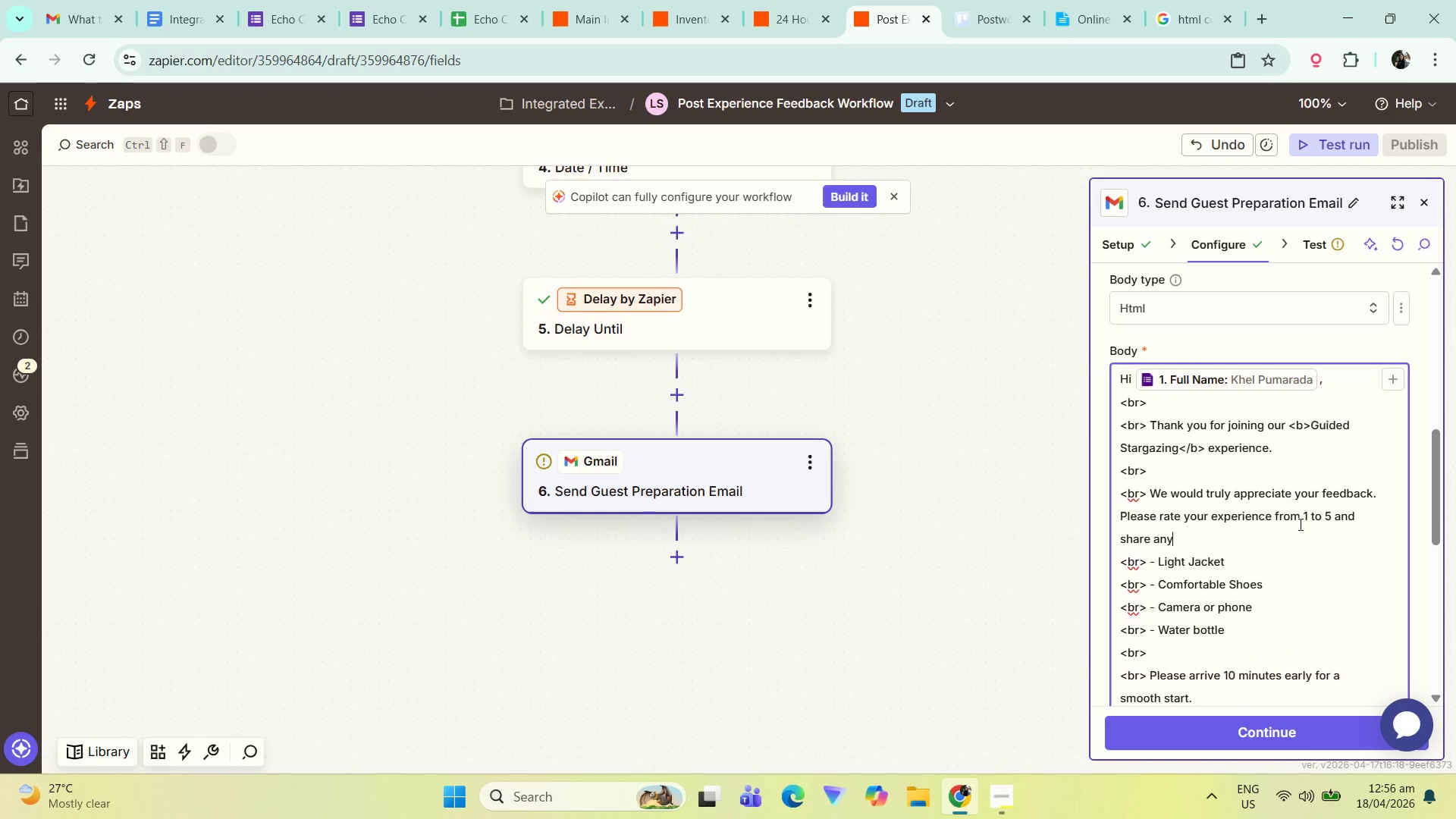 
type( ac)
key(Backspace)
key(Backspace)
type(comments)
 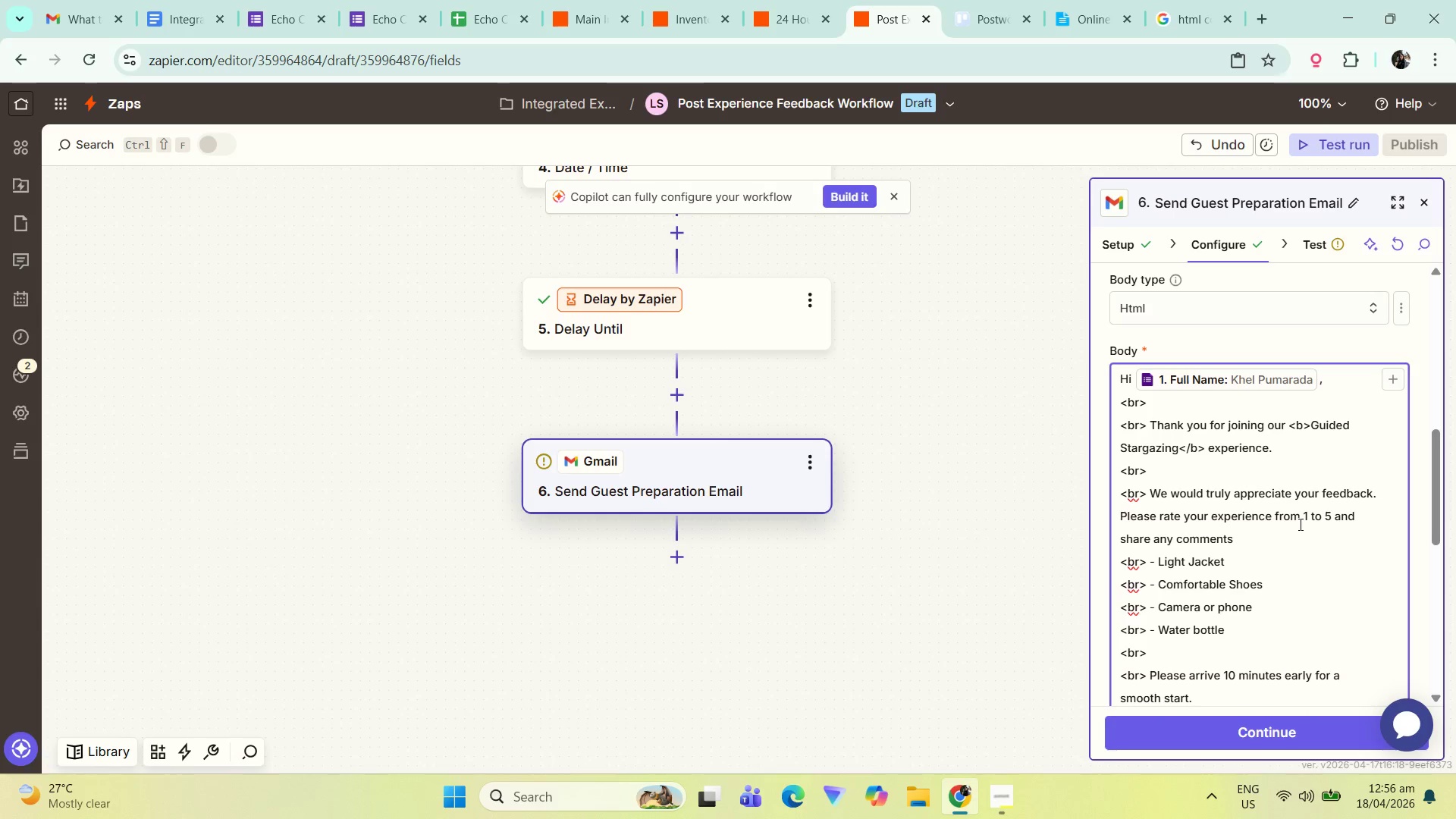 
wait(7.09)
 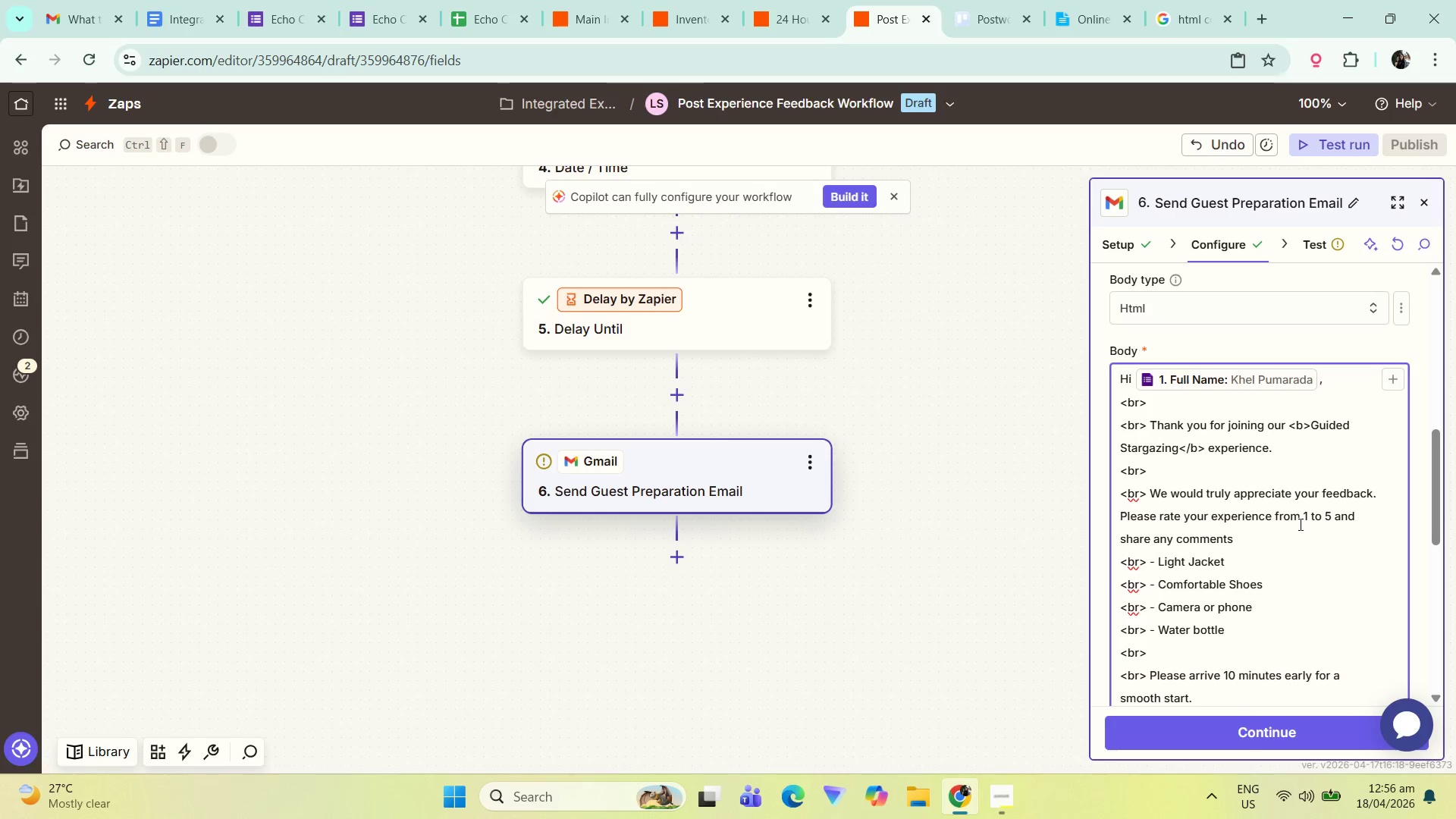 
key(Period)
 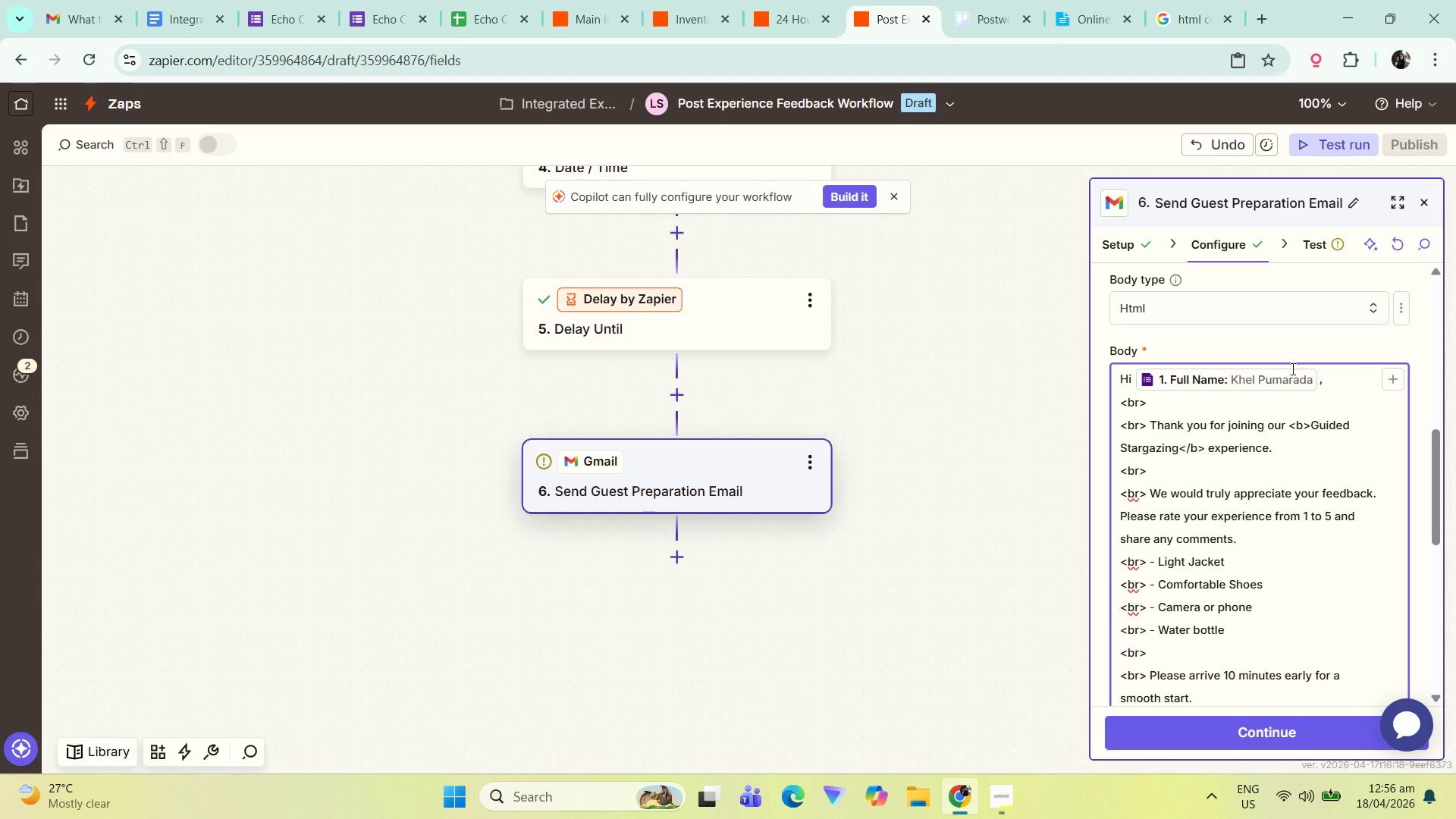 
wait(5.52)
 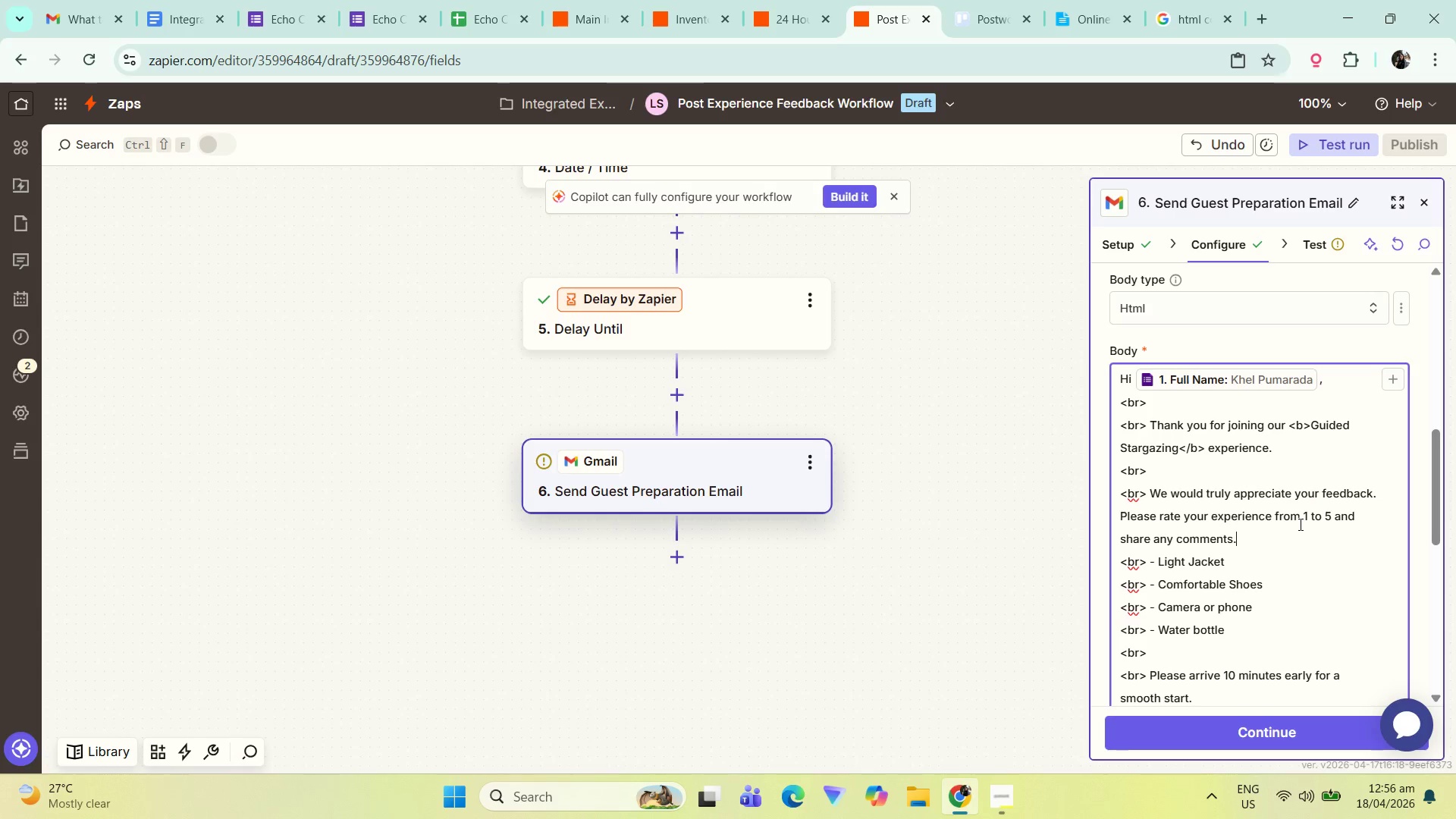 
left_click_drag(start_coordinate=[1247, 629], to_coordinate=[1094, 560])
 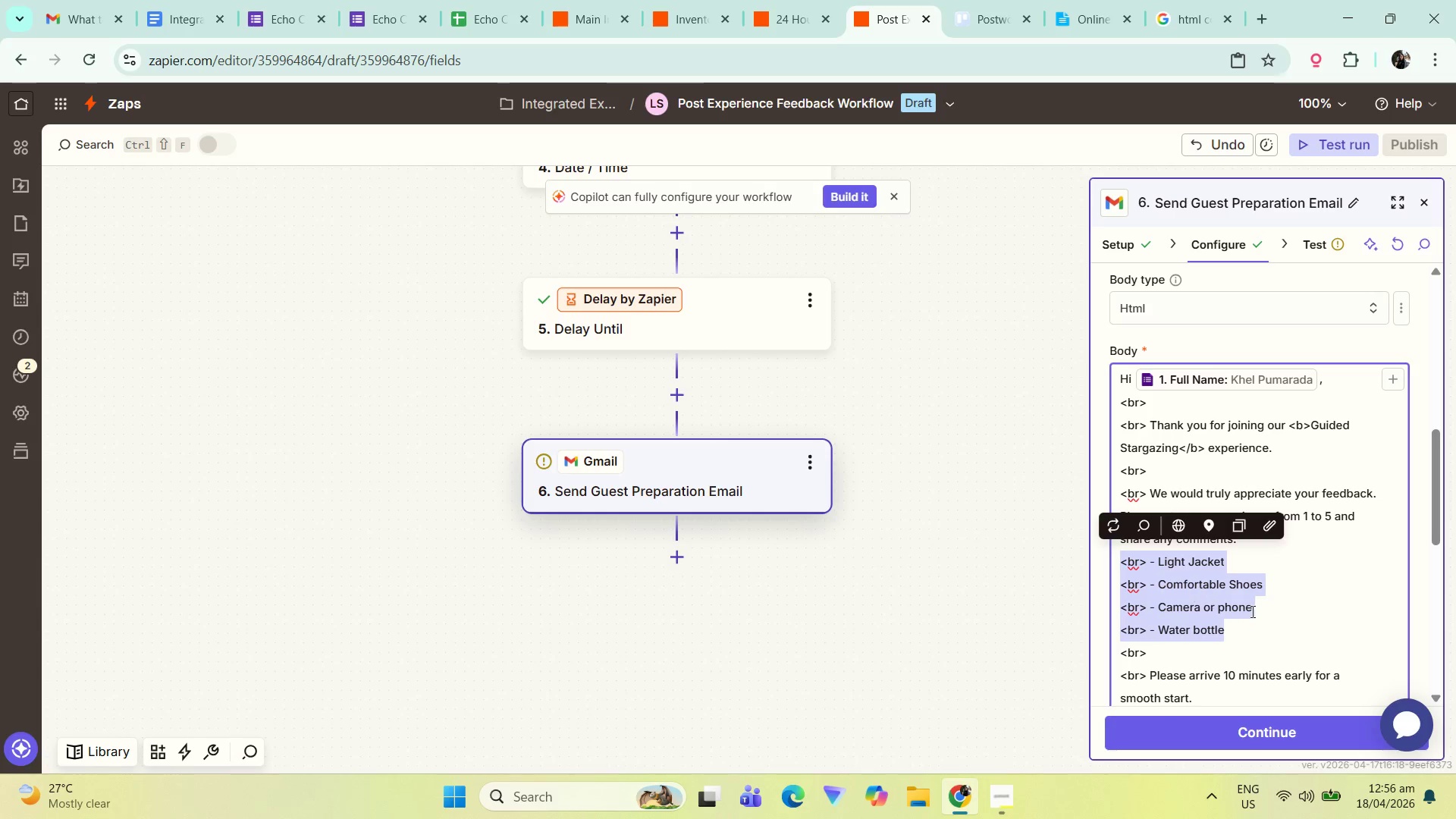 
key(Backspace)
 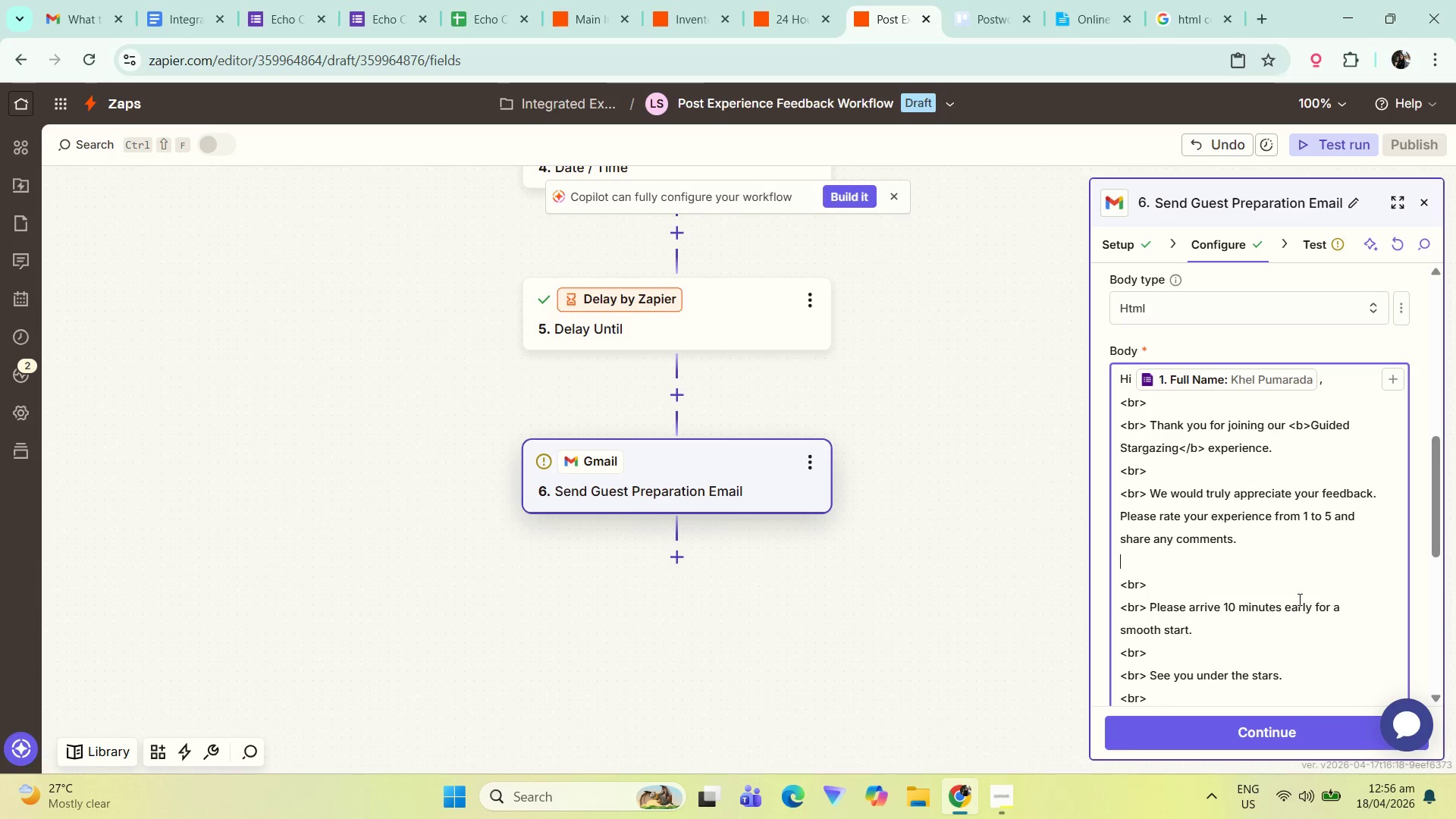 
key(Backspace)
 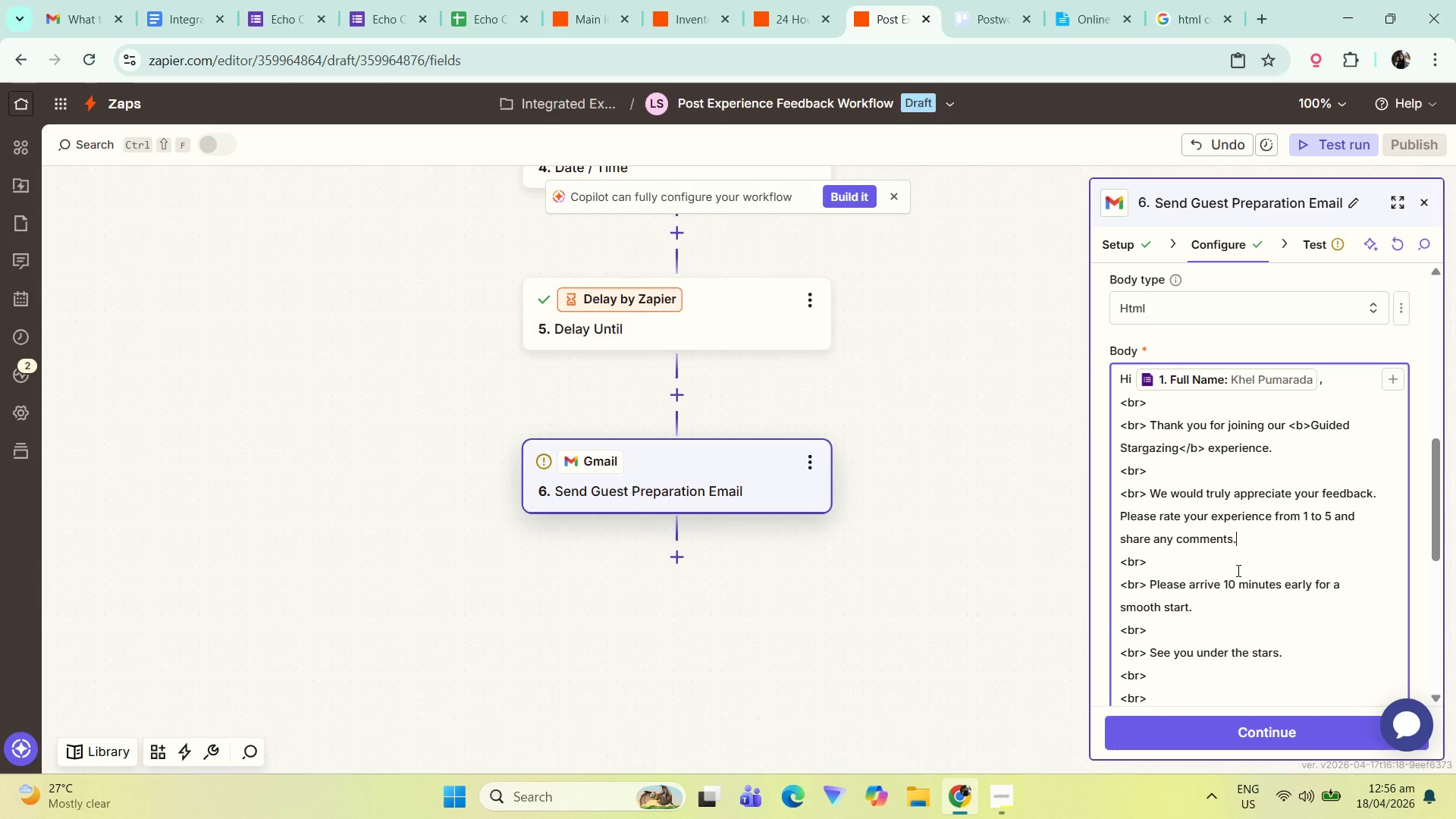 
left_click([1228, 570])
 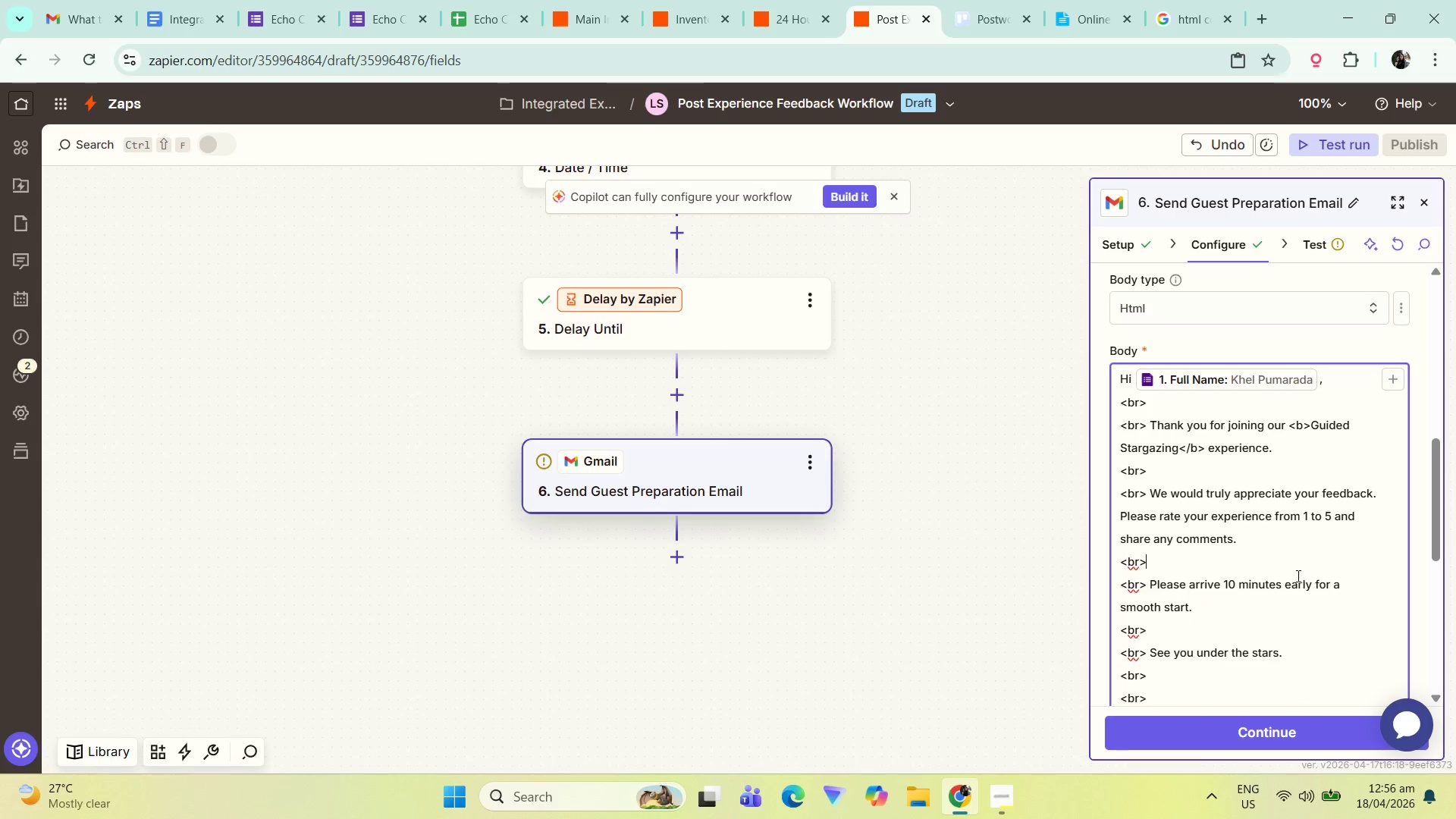 
left_click_drag(start_coordinate=[1197, 607], to_coordinate=[1147, 580])
 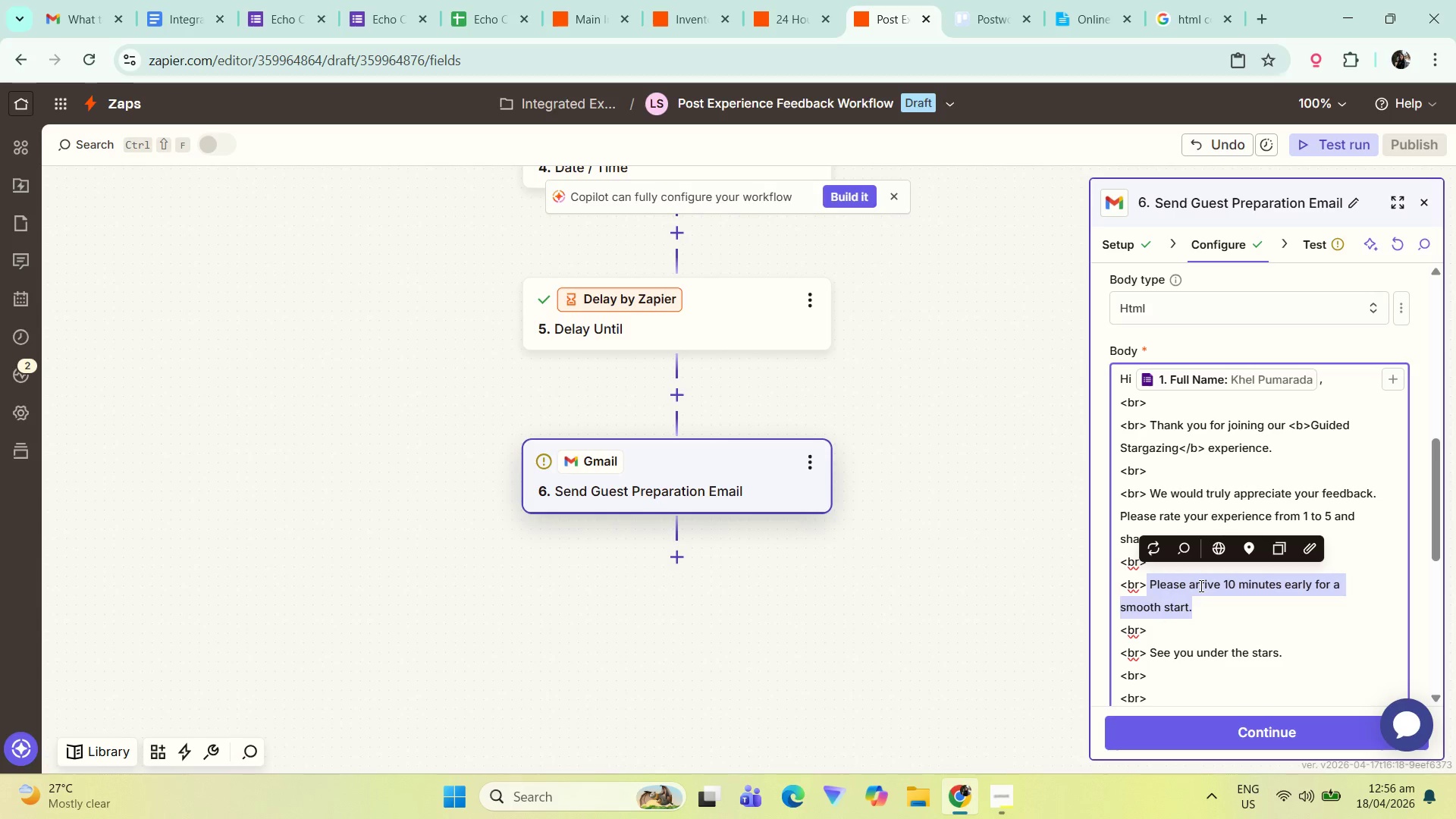 
type( Your feedback)
 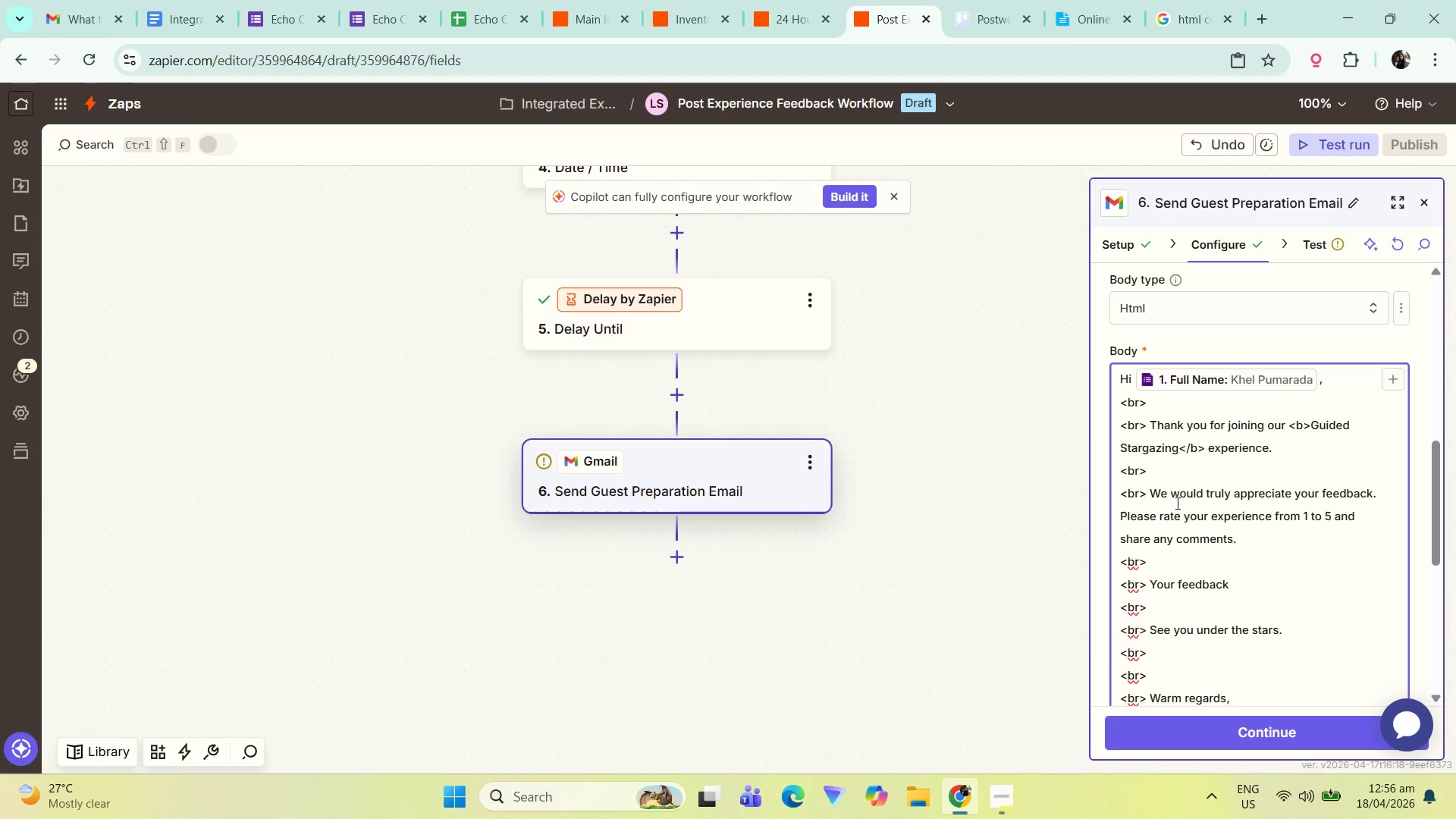 
type(helps)
key(Backspace)
key(Backspace)
key(Backspace)
key(Backspace)
key(Backspace)
type( helps us continue creating exceptional stays.)
 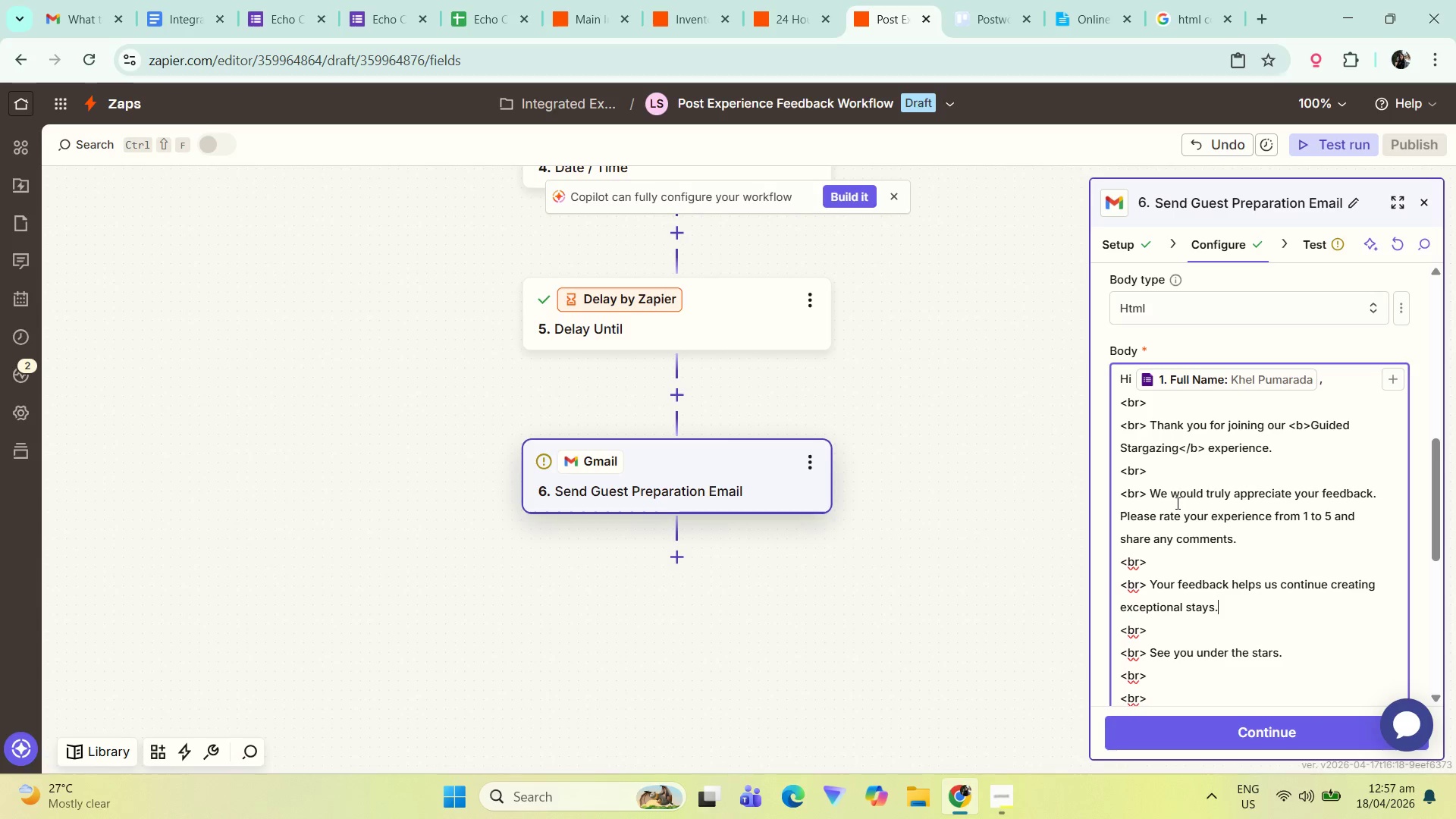 
wait(9.41)
 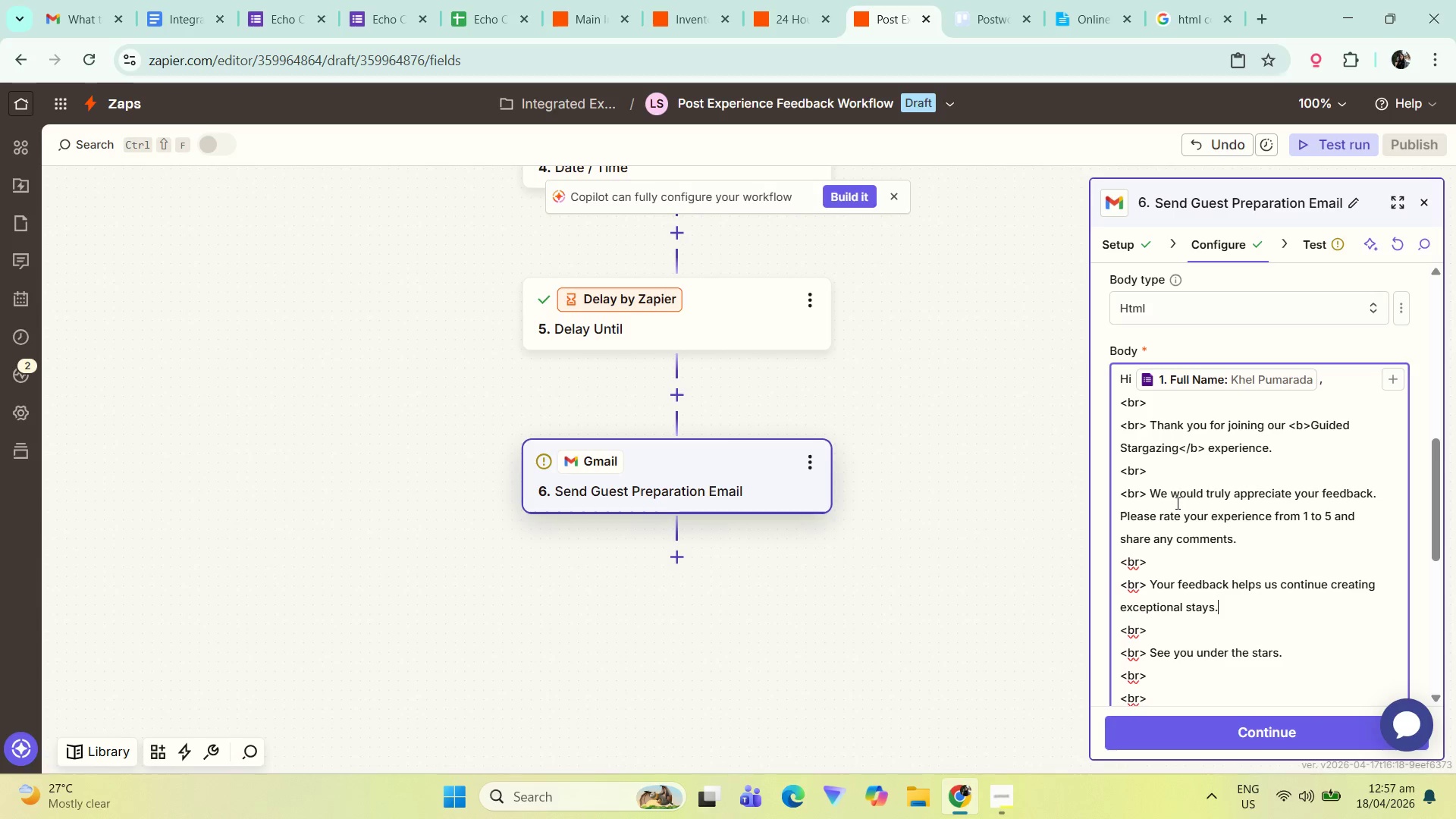 
scroll: coordinate [1184, 535], scroll_direction: down, amount: 2.0
 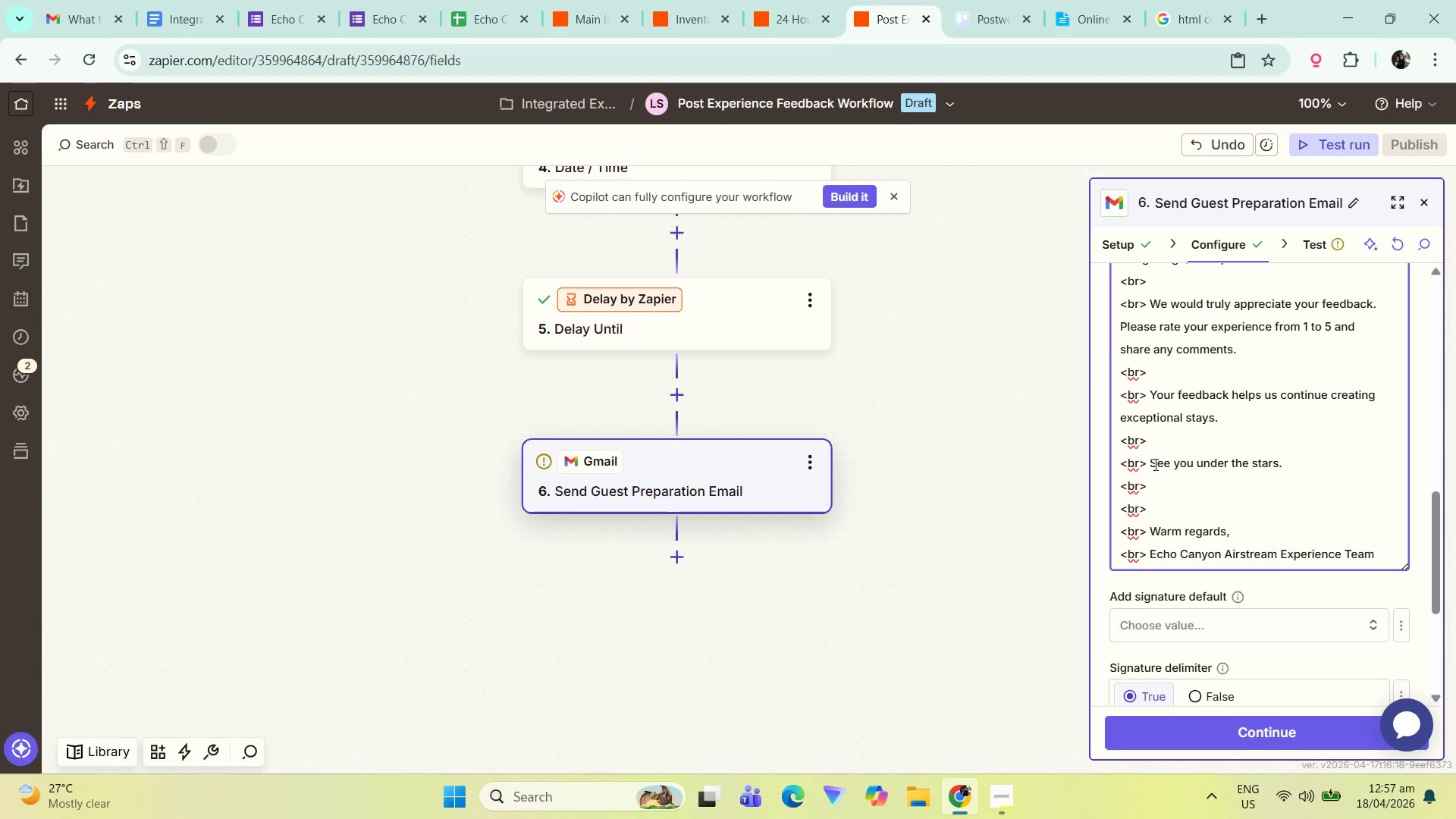 
left_click_drag(start_coordinate=[1151, 464], to_coordinate=[1328, 461])
 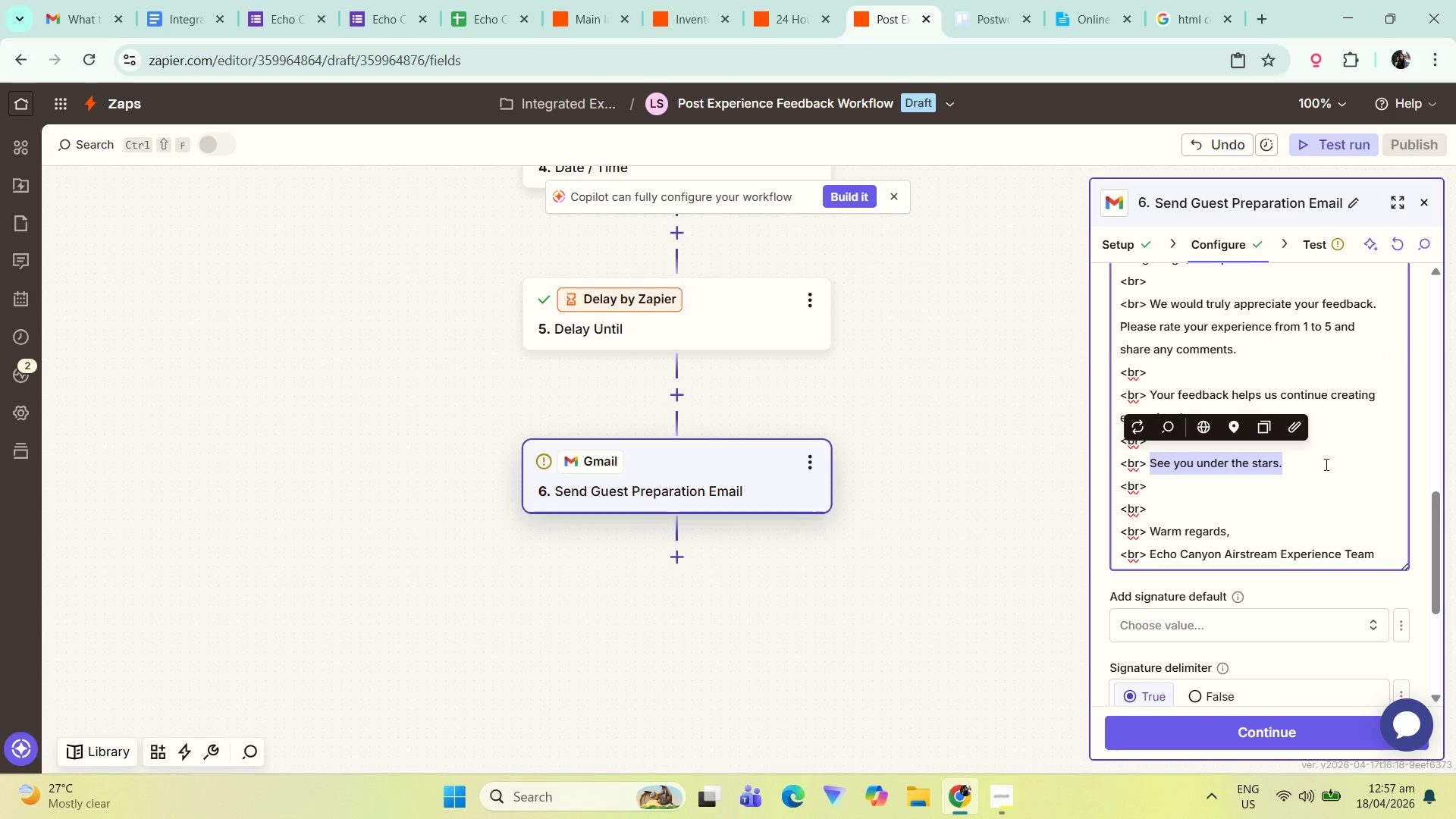 
type(Thank you again)
 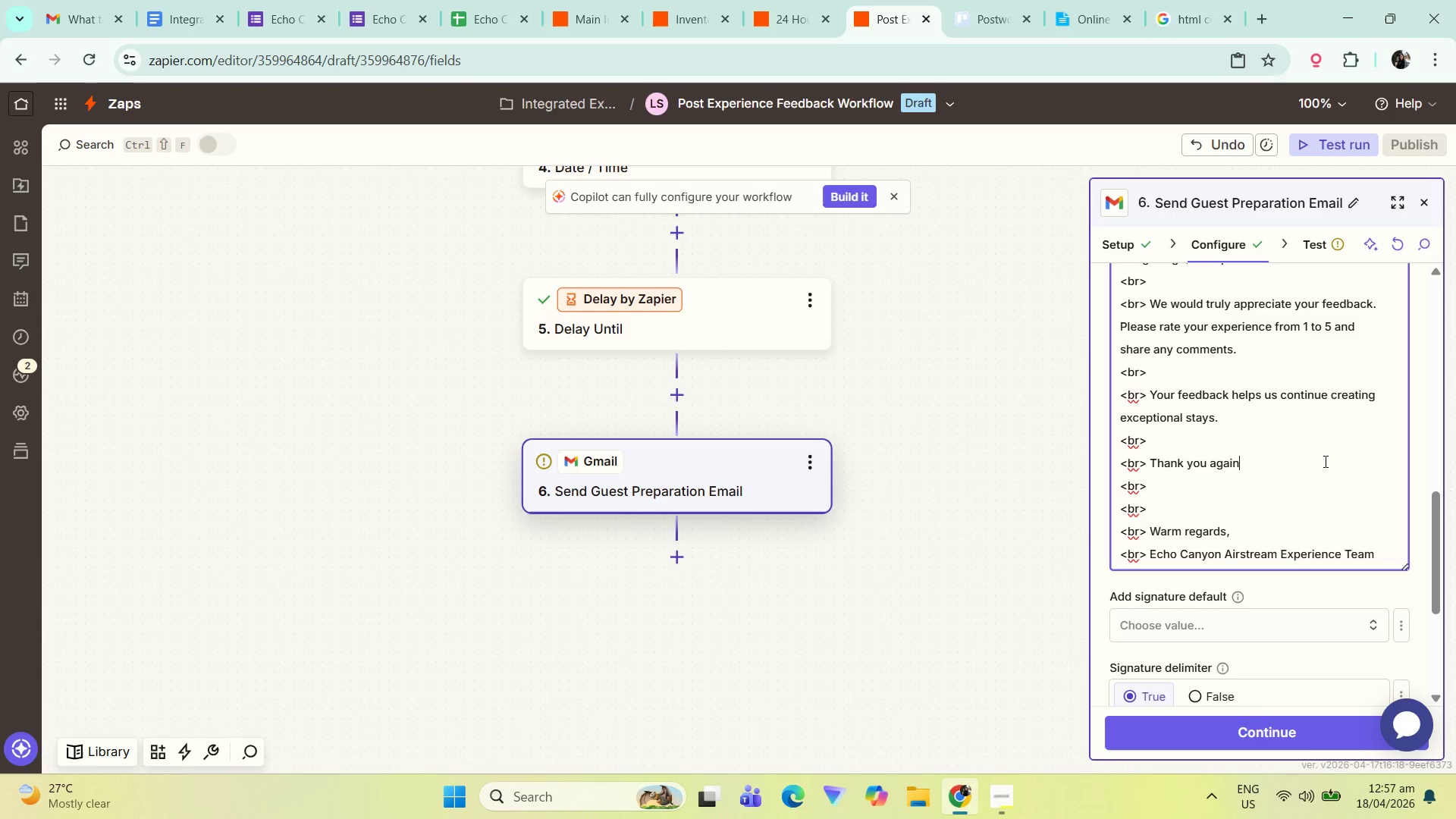 
wait(10.76)
 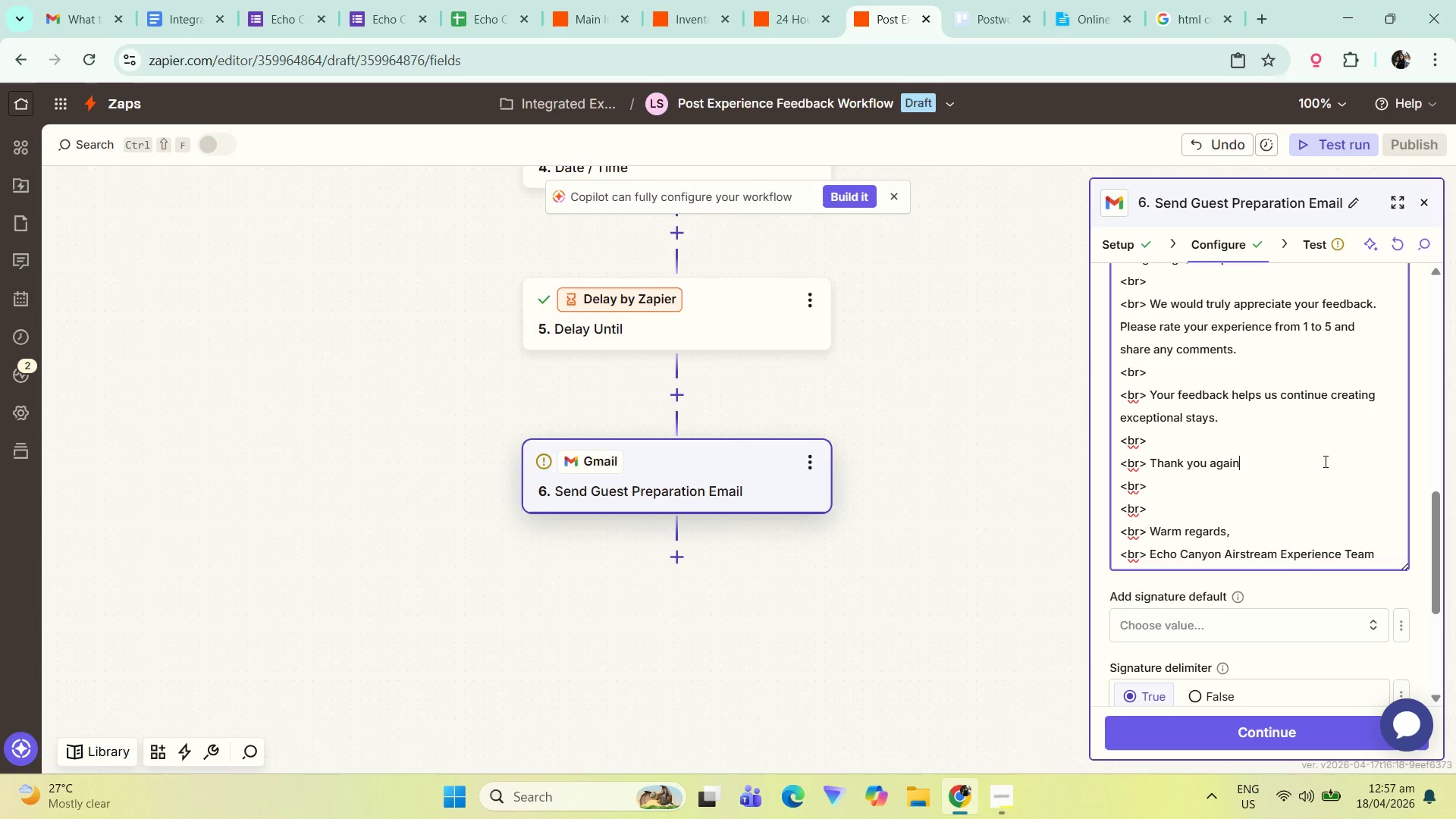 
key(Period)
 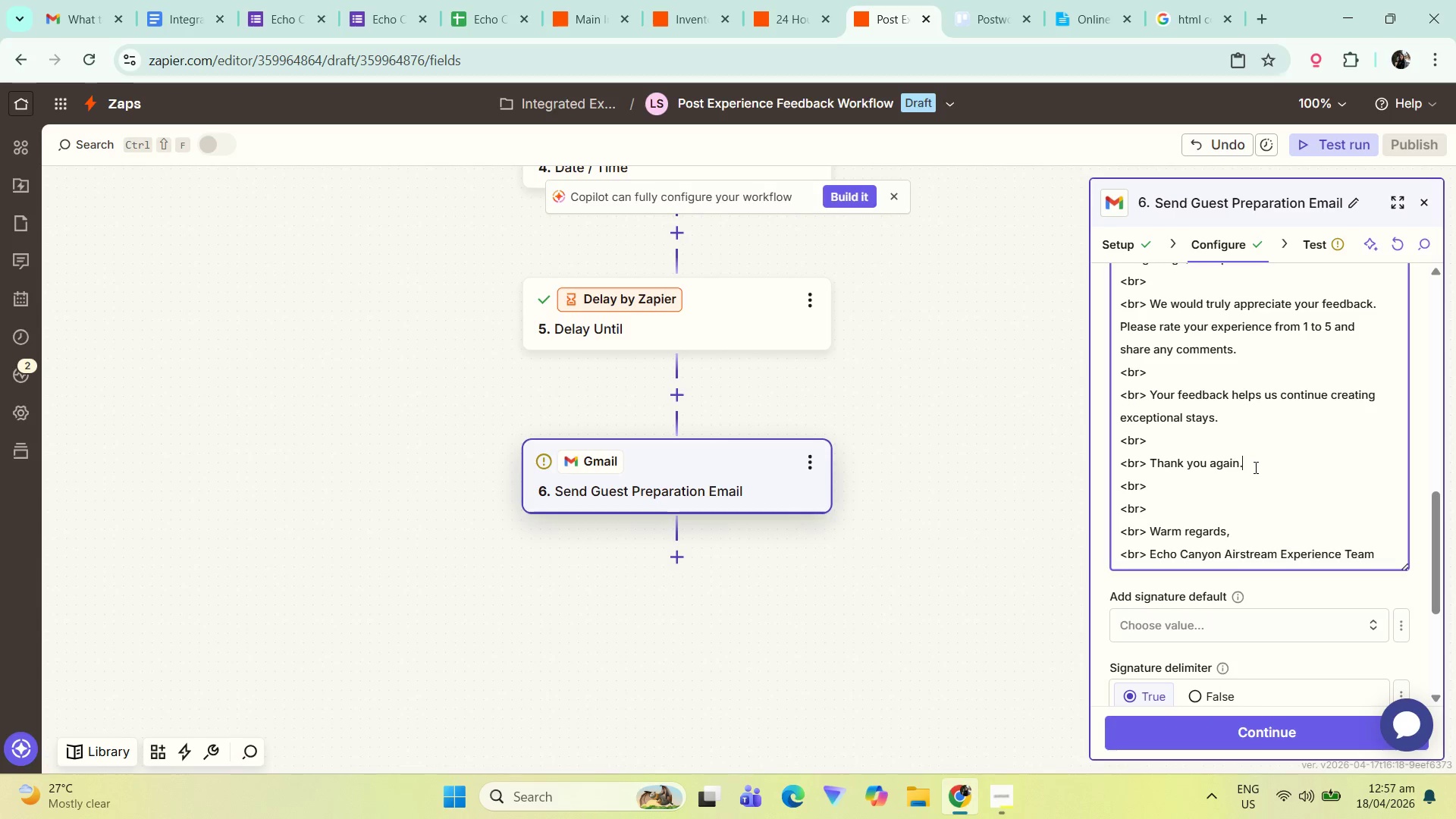 
left_click_drag(start_coordinate=[1257, 467], to_coordinate=[1147, 462])
 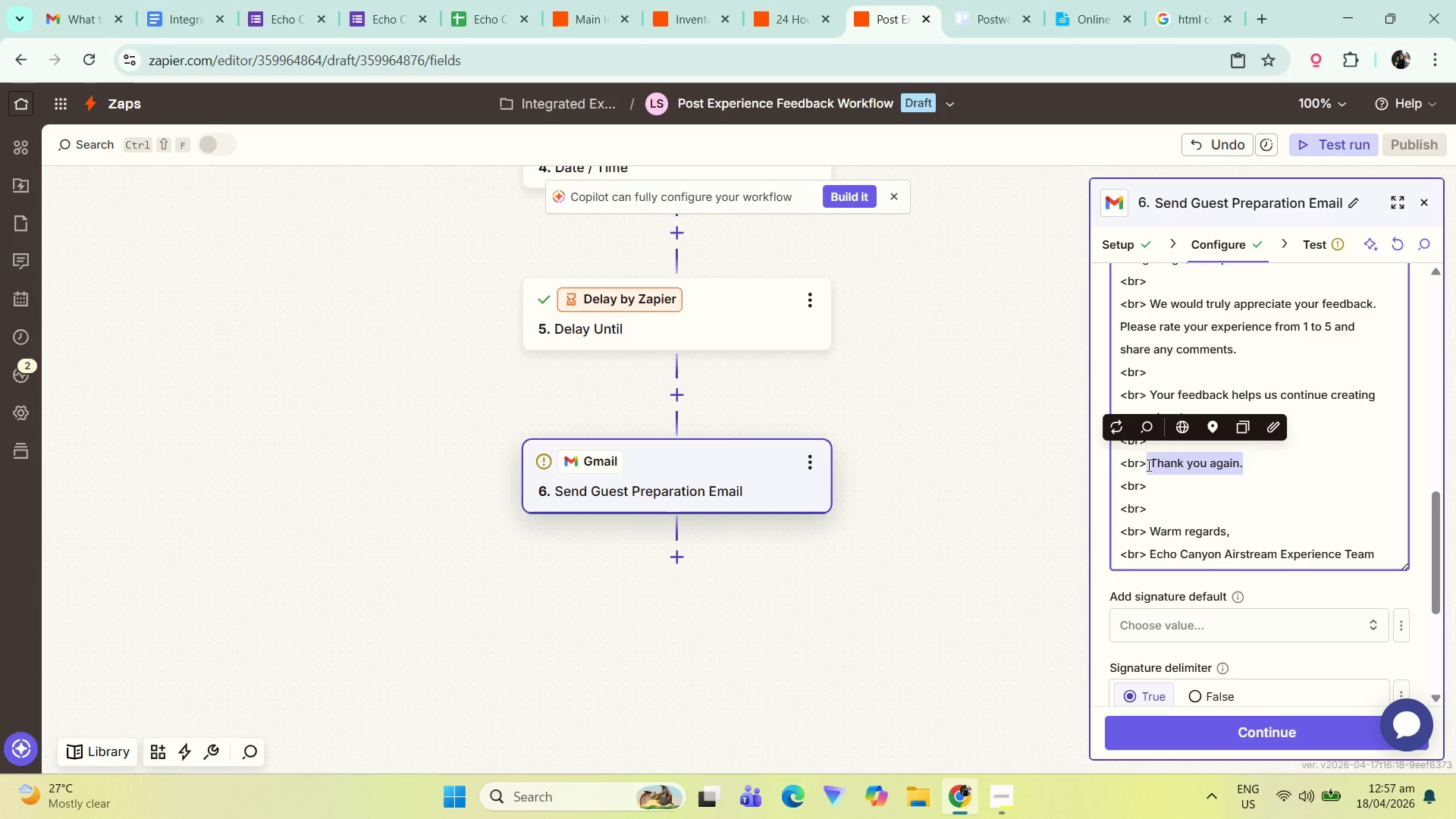 
key(Control+C)
 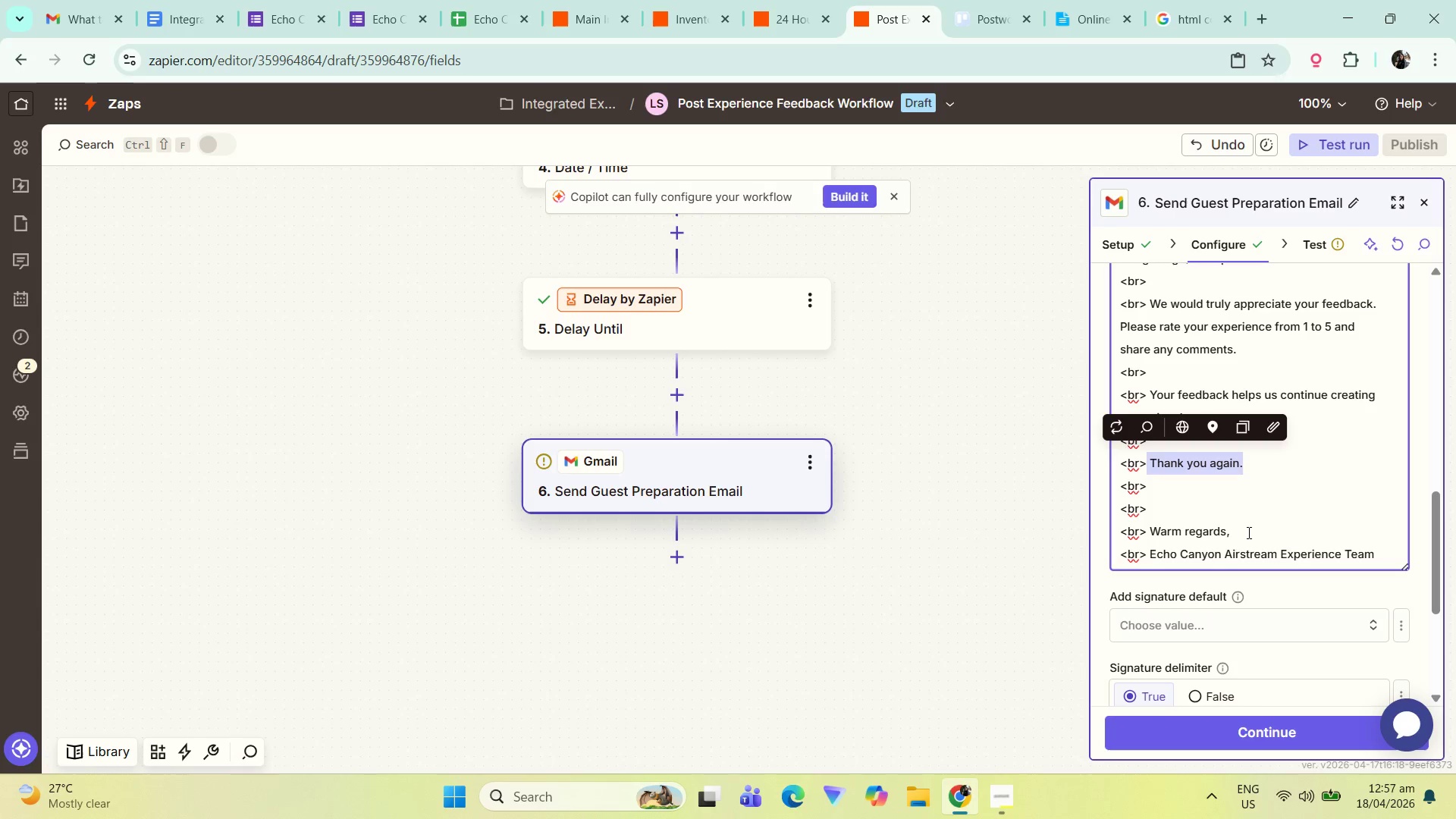 
left_click_drag(start_coordinate=[1249, 532], to_coordinate=[1152, 529])
 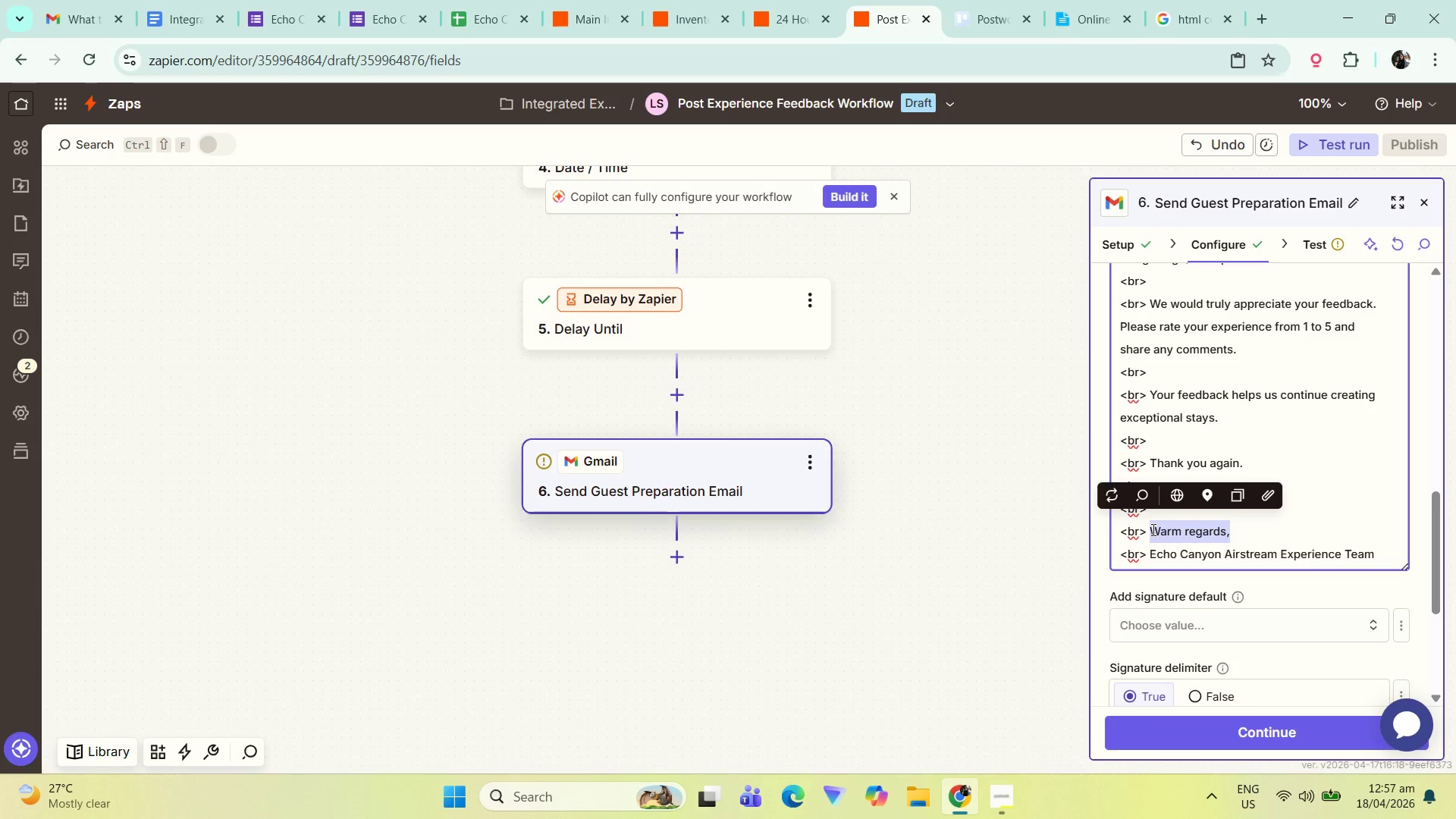 
key(Control+V)
 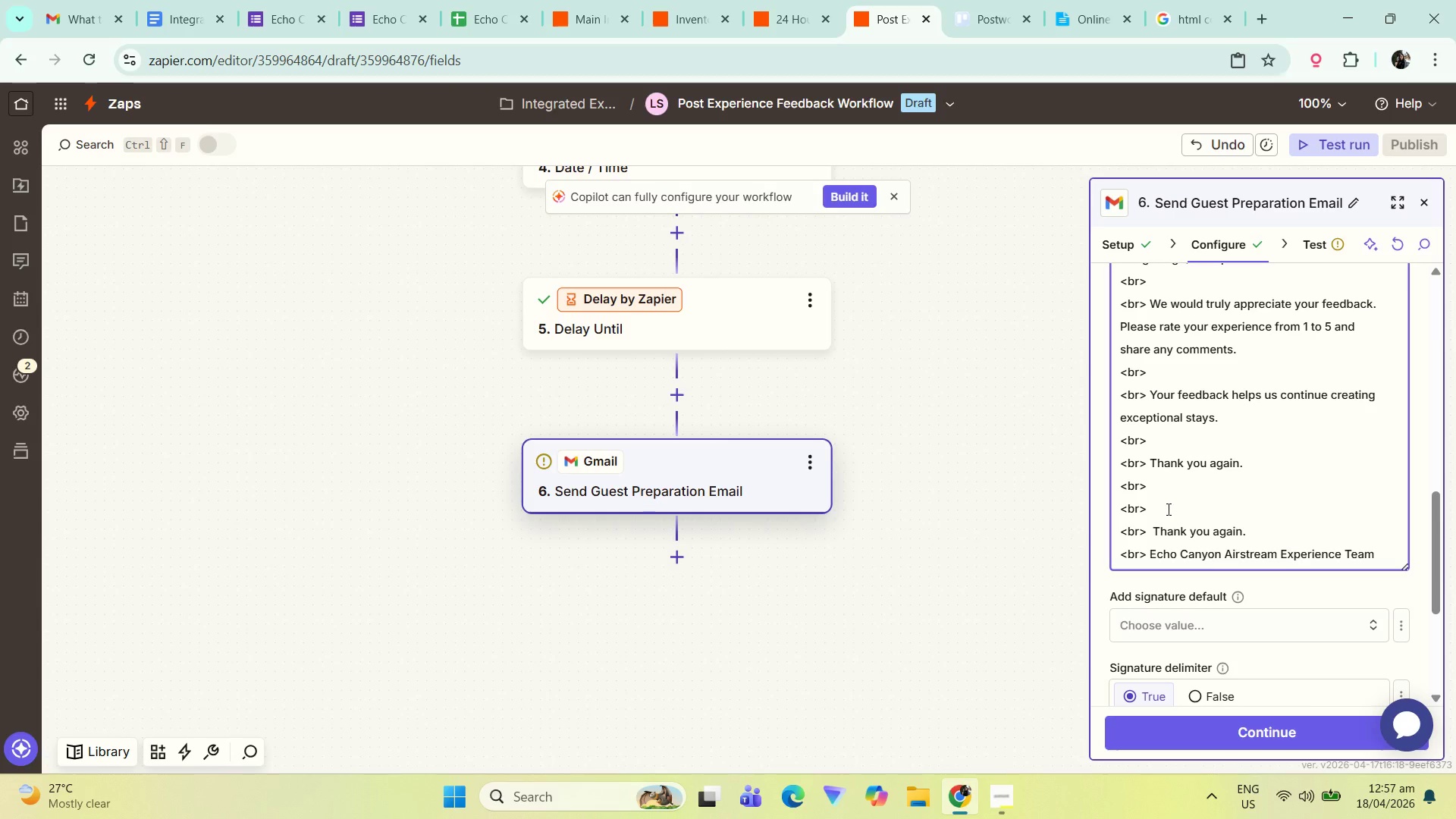 
left_click_drag(start_coordinate=[1163, 505], to_coordinate=[1117, 468])
 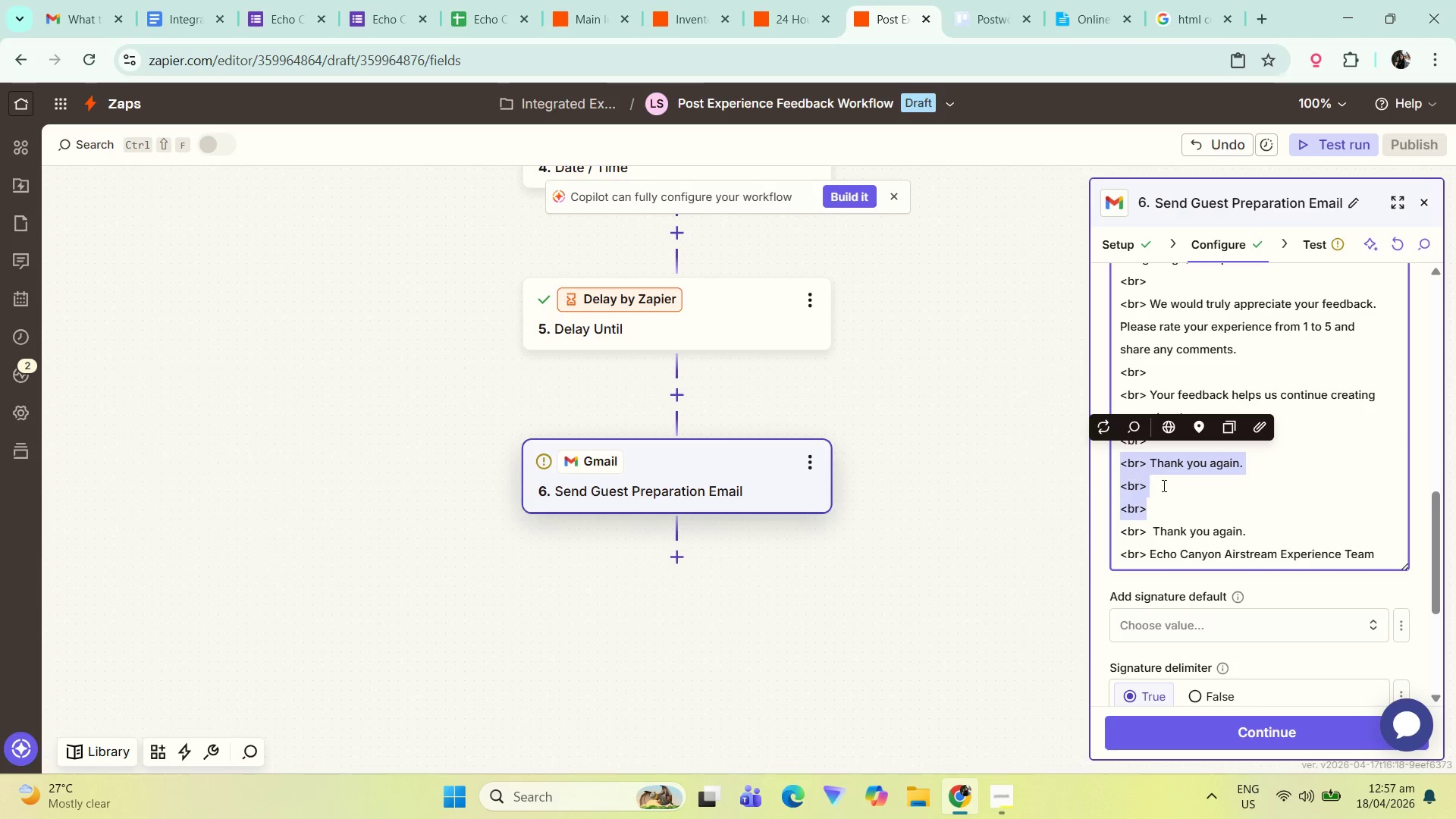 
key(Backspace)
 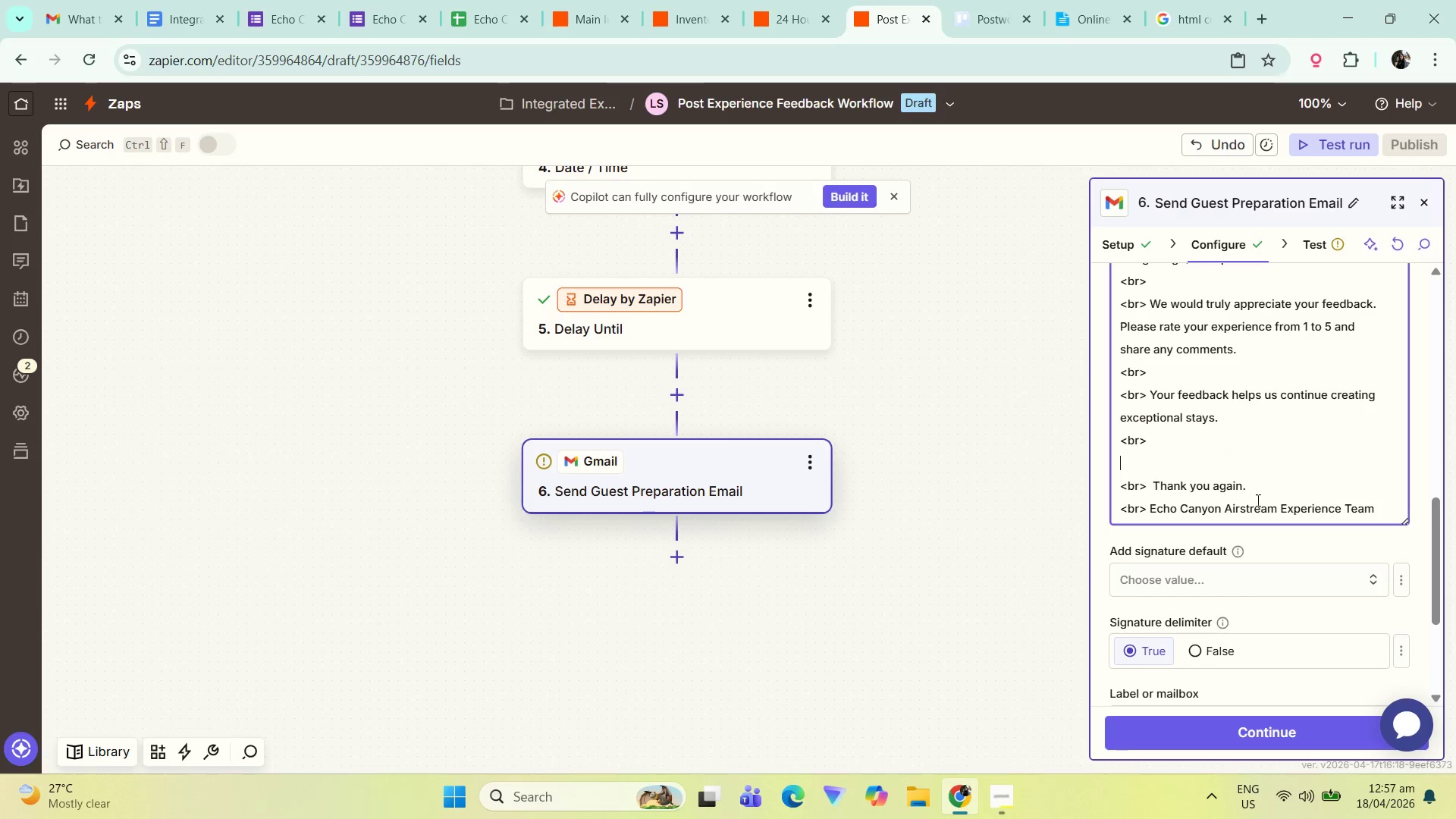 
key(Backspace)
 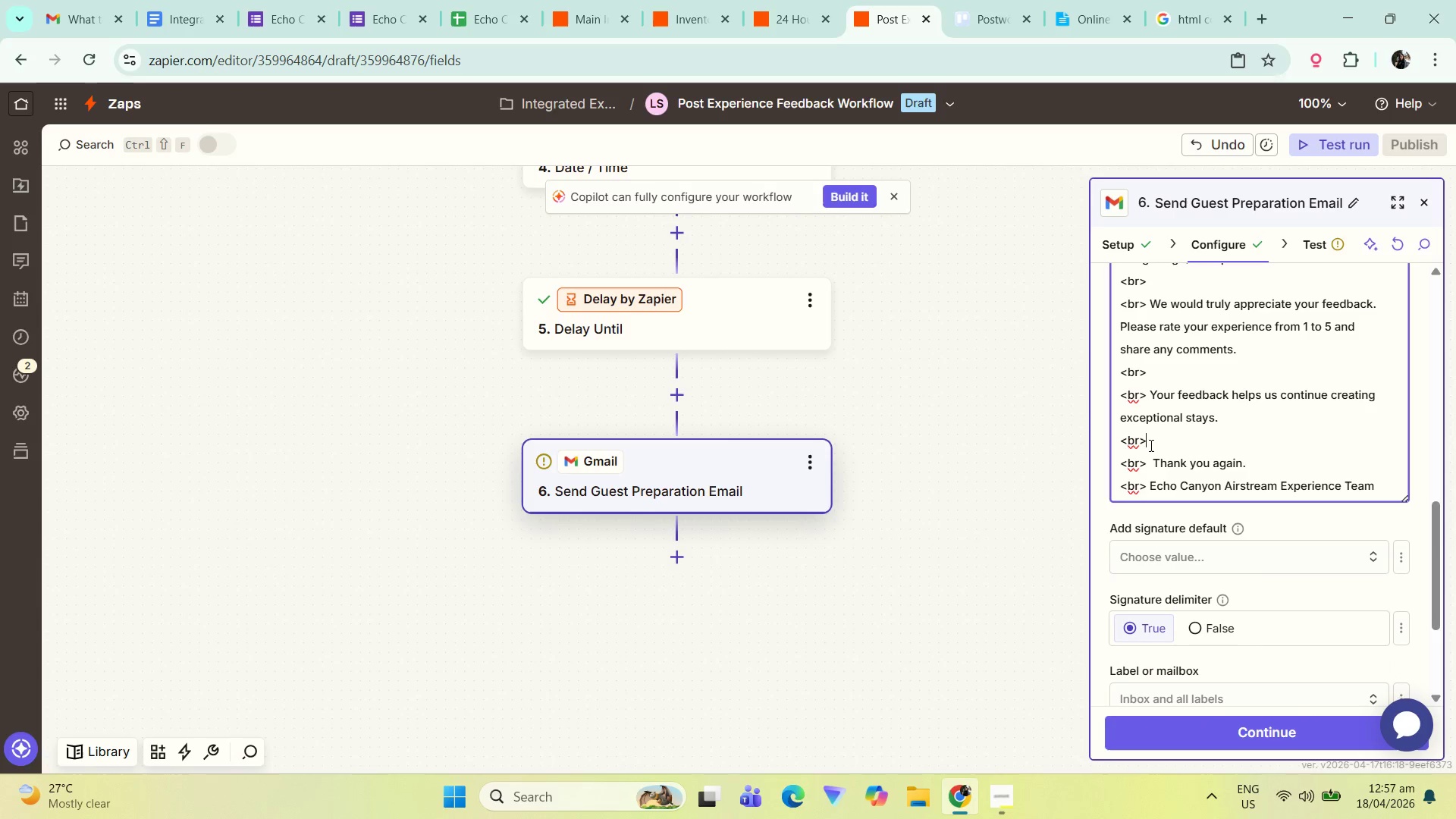 
left_click_drag(start_coordinate=[1162, 440], to_coordinate=[1101, 439])
 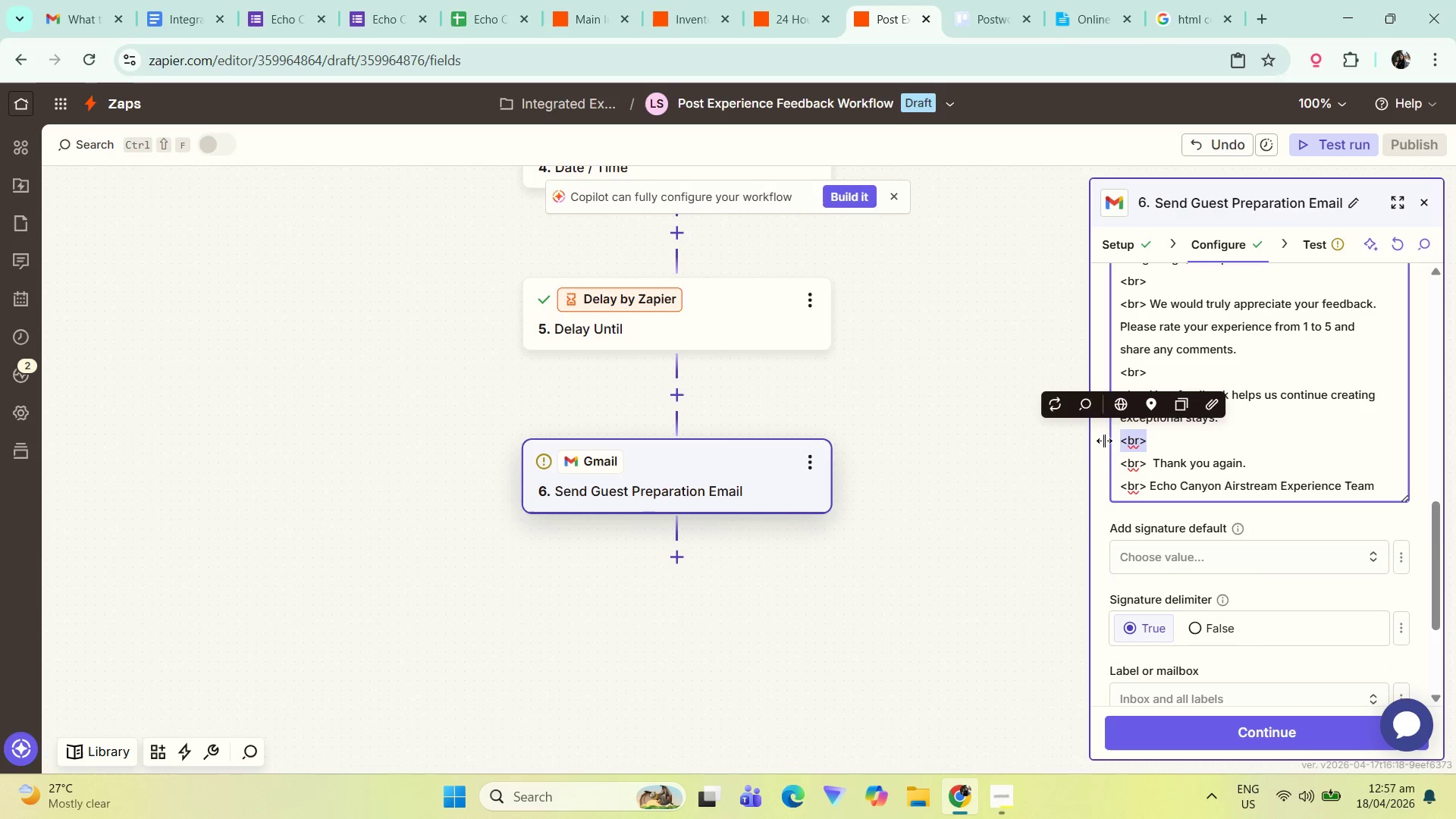 
key(Control+C)
 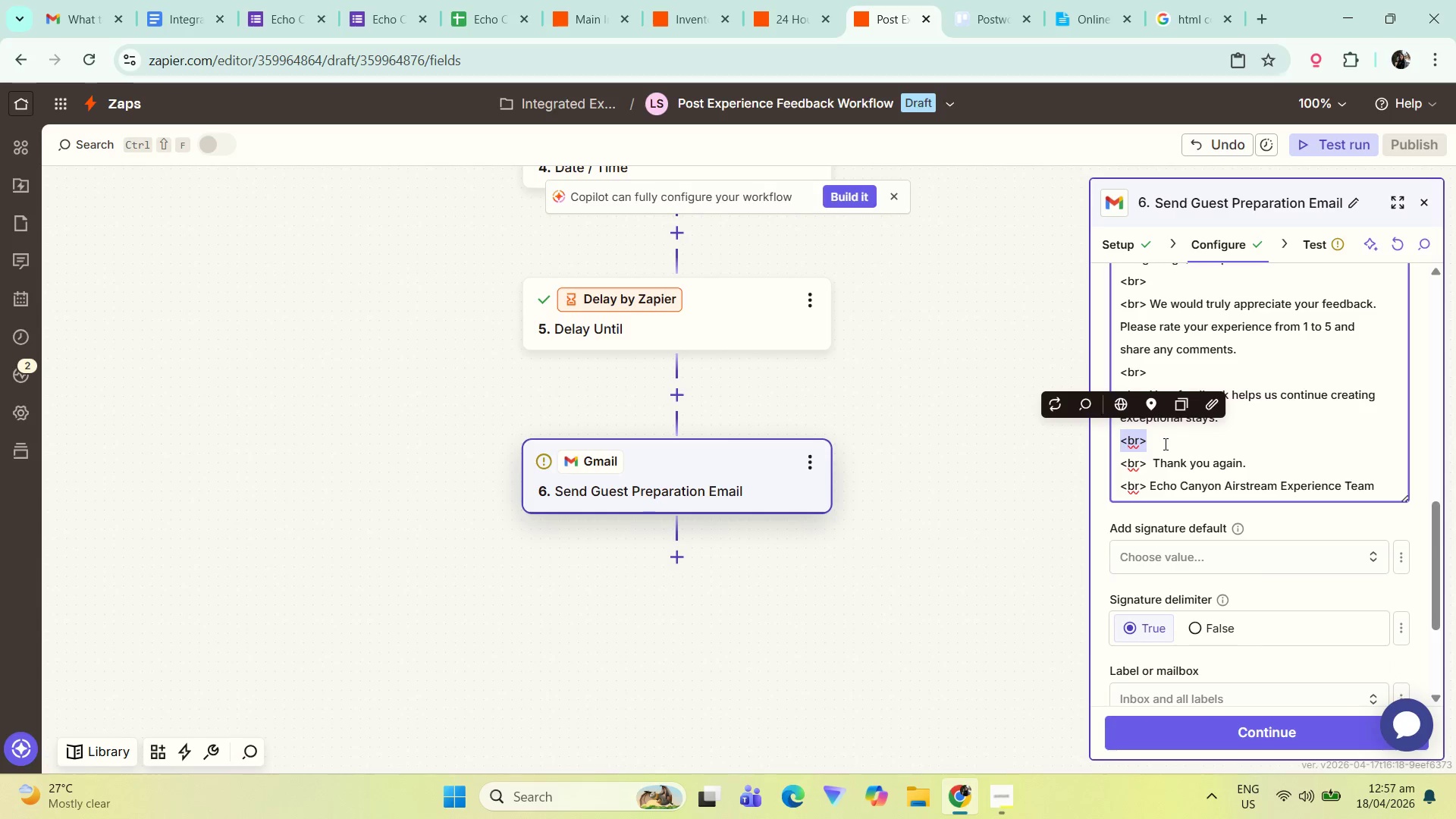 
left_click([1164, 445])
 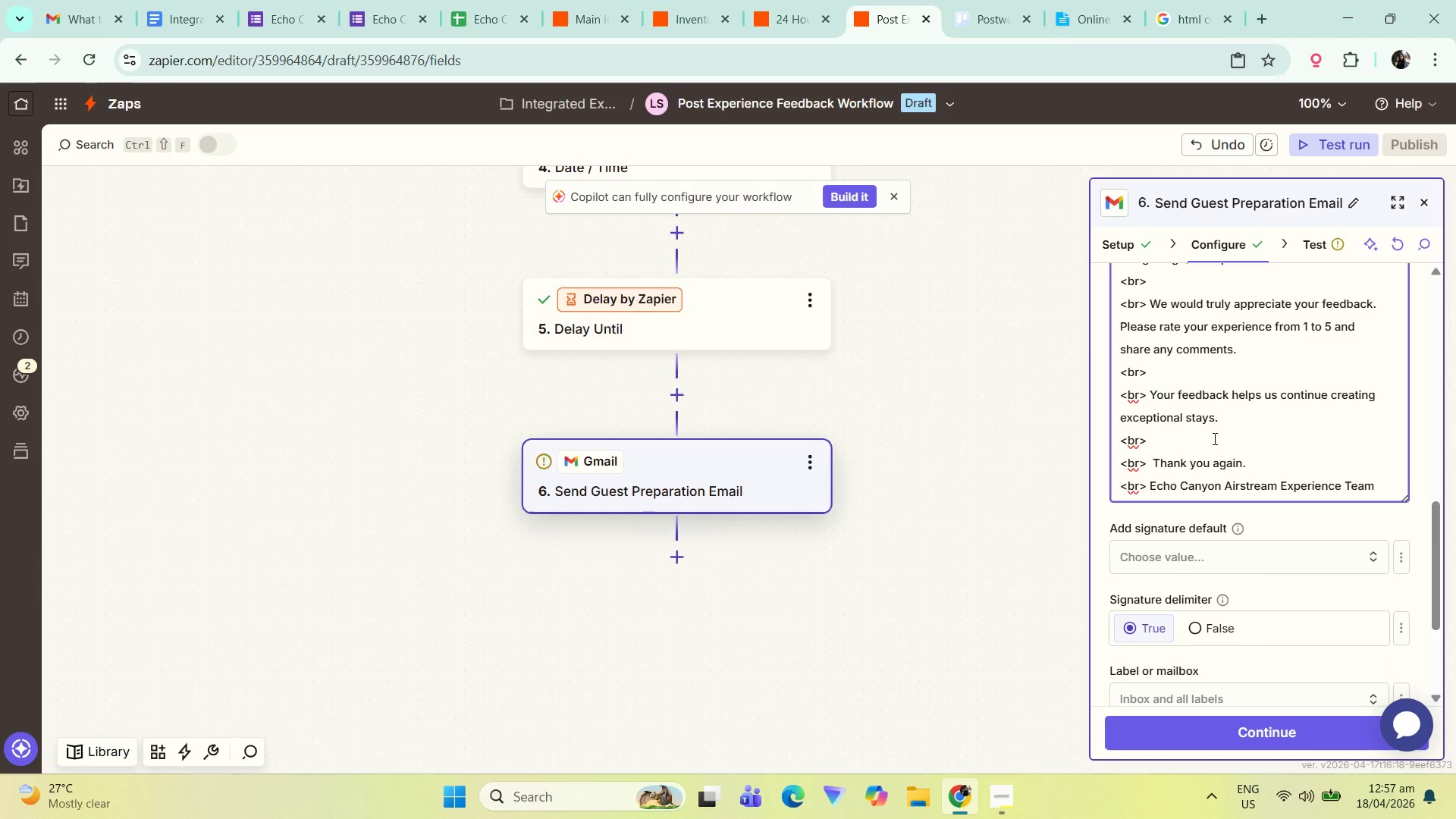 
key(Shift+Enter)
 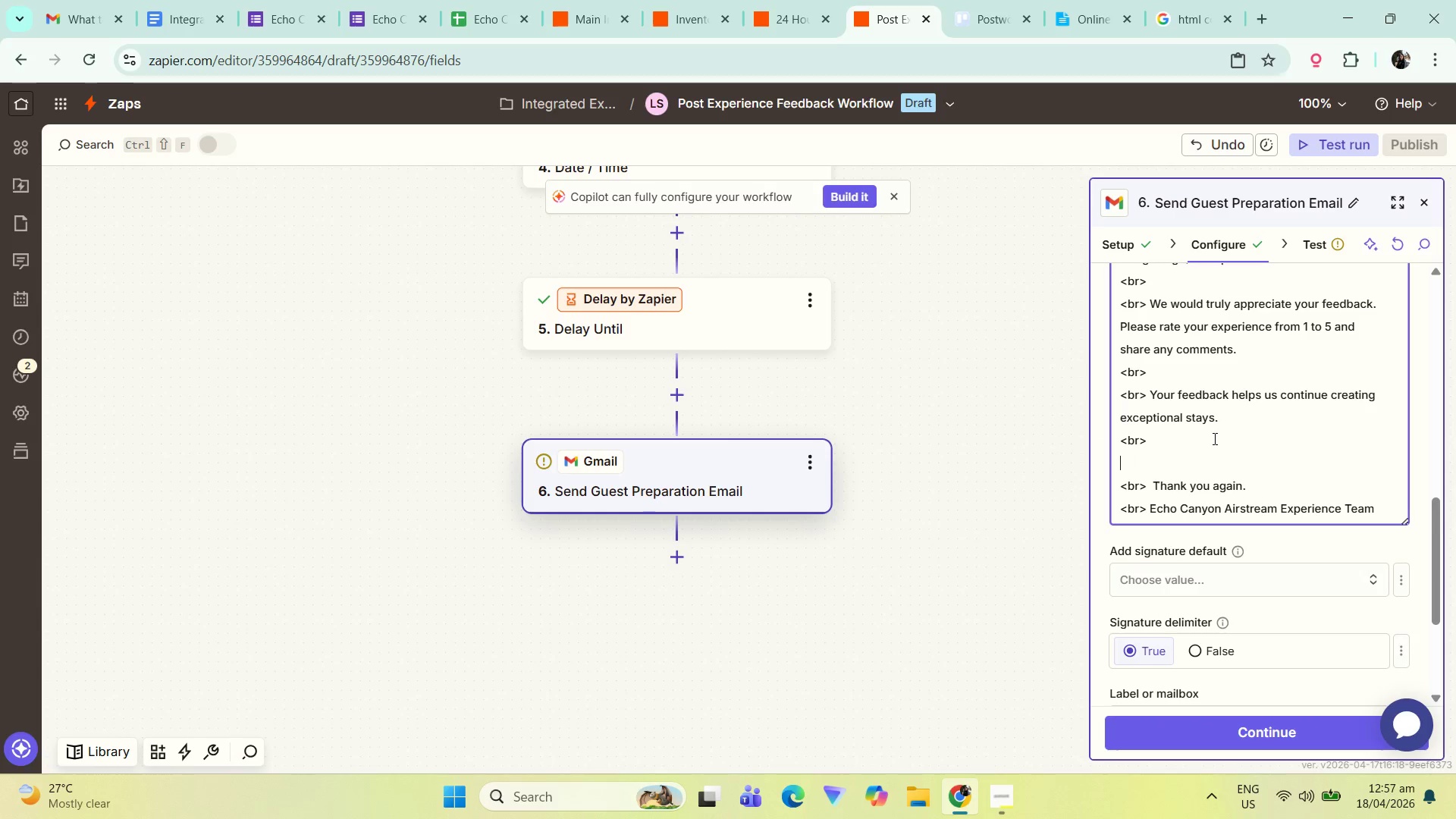 
key(Control+ControlLeft)
 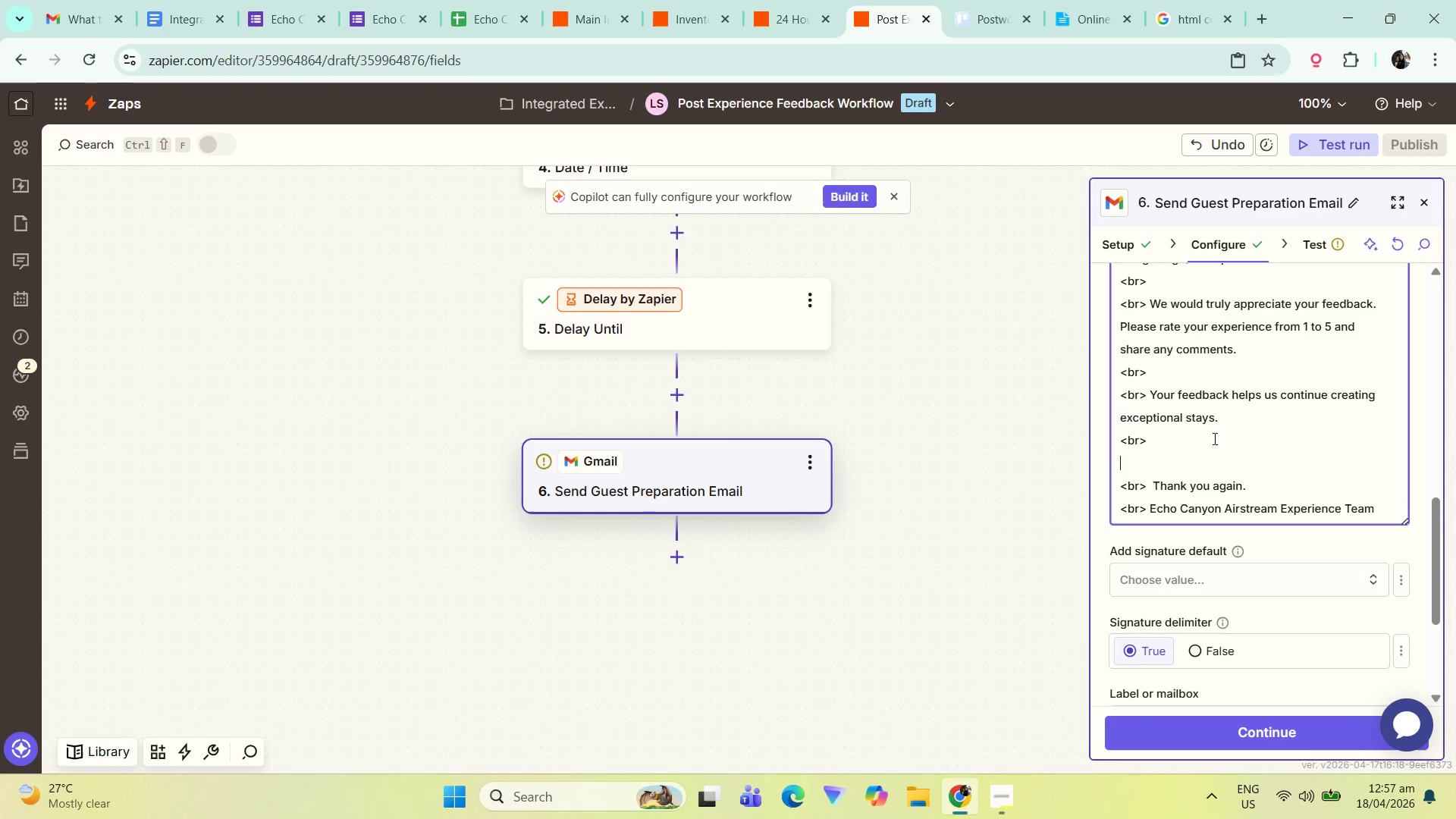 
key(Control+V)
 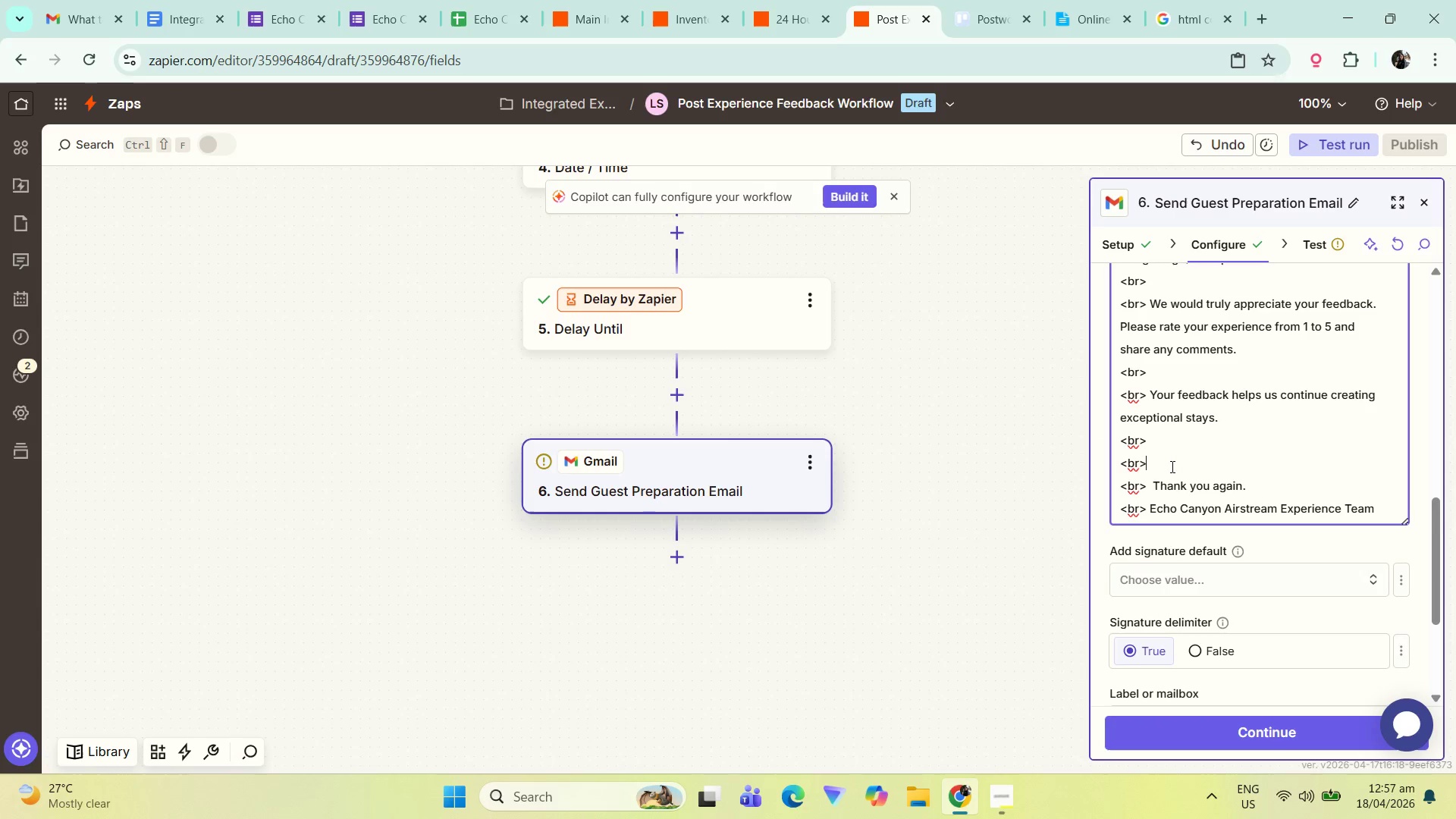 
double_click([1248, 467])
 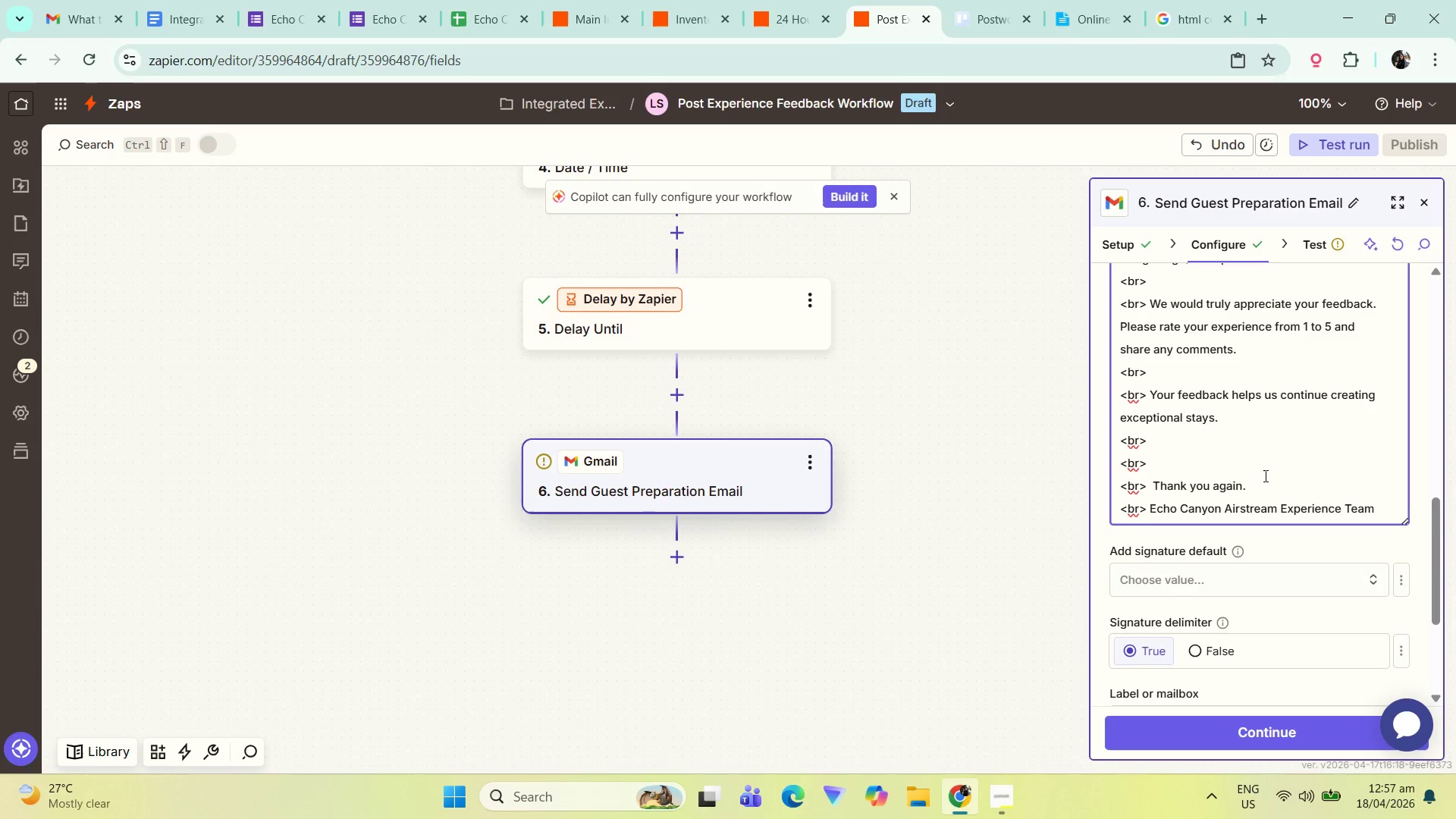 
triple_click([1266, 479])
 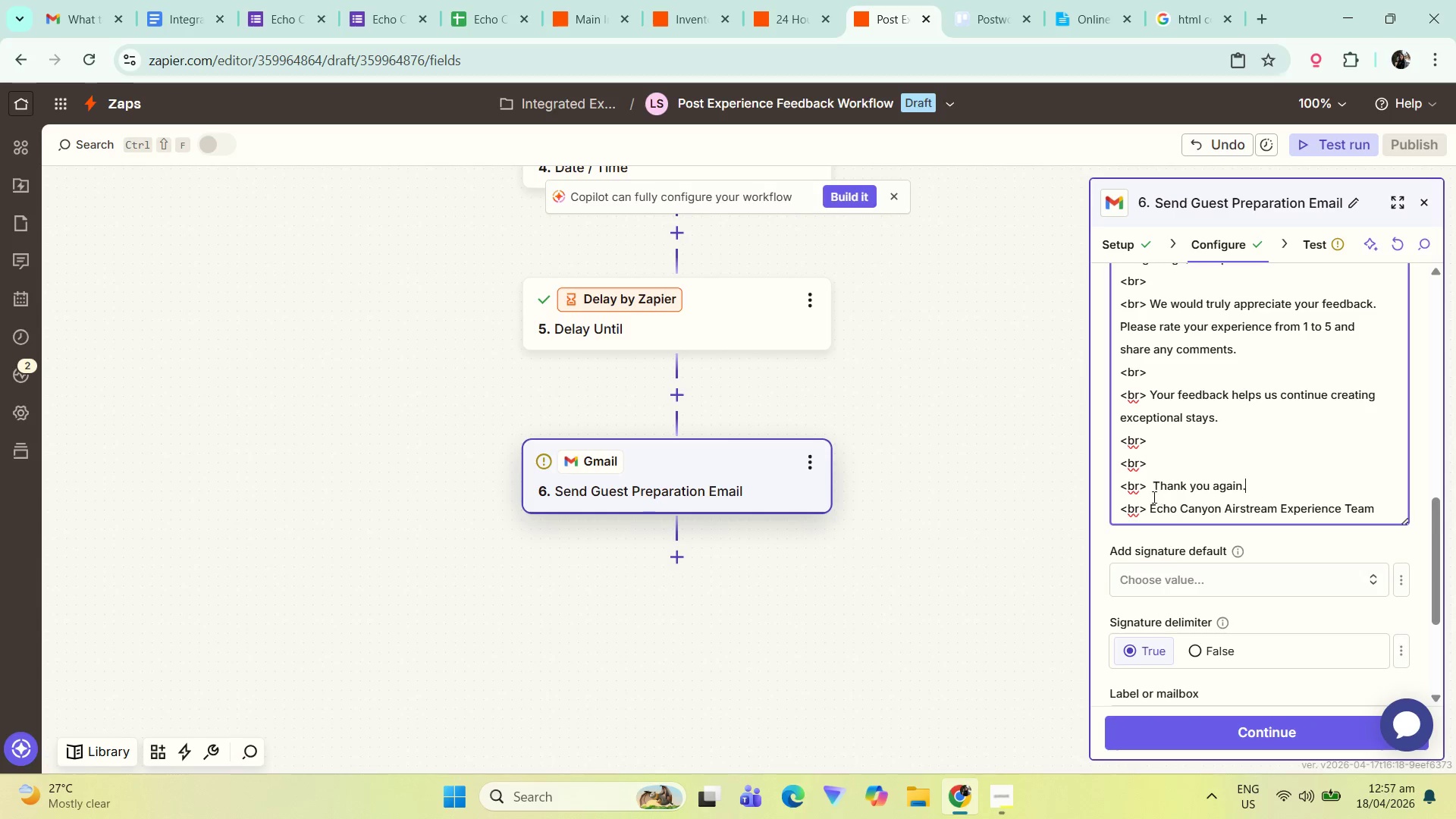 
left_click([1152, 486])
 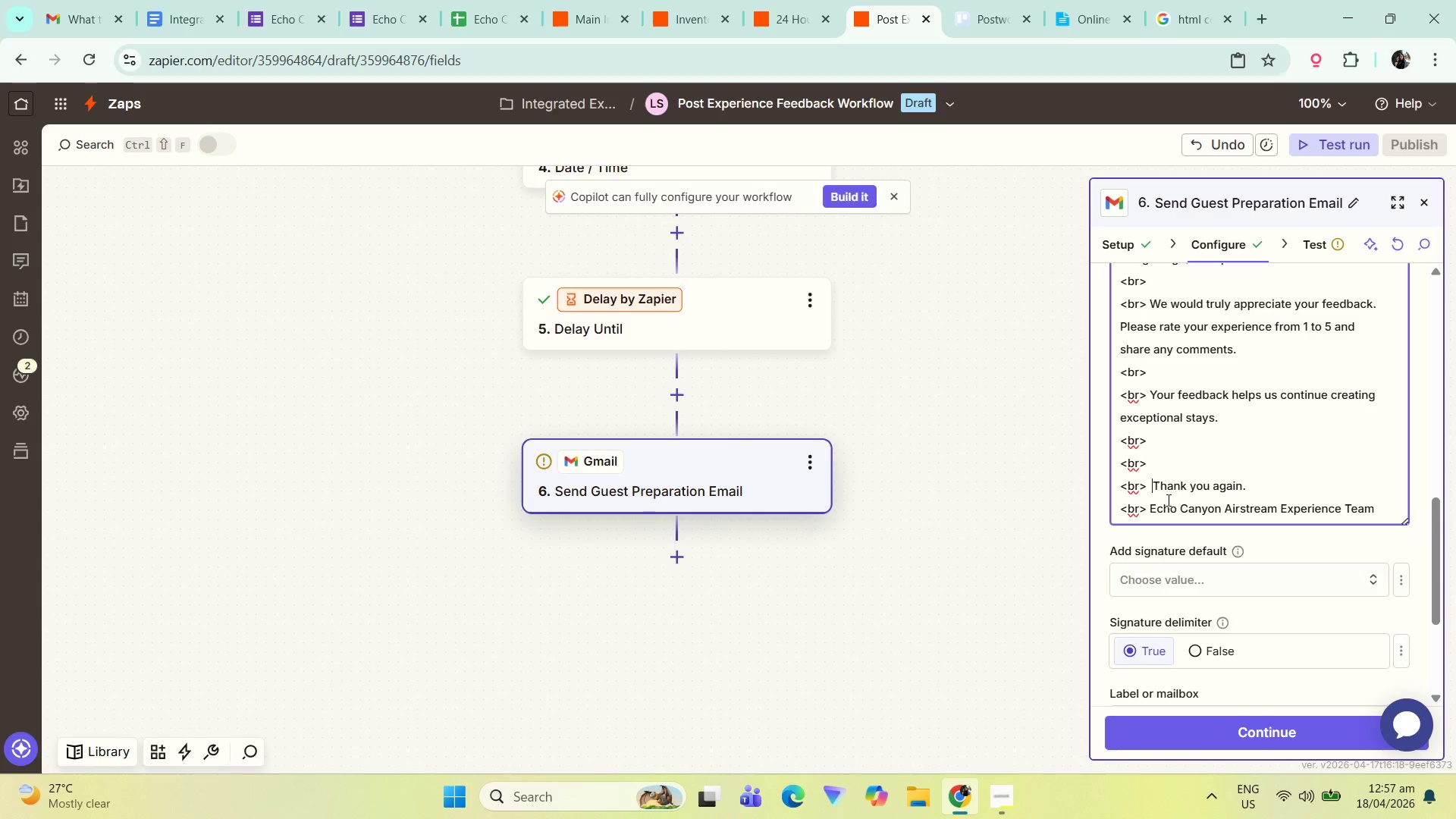 
key(Backspace)
 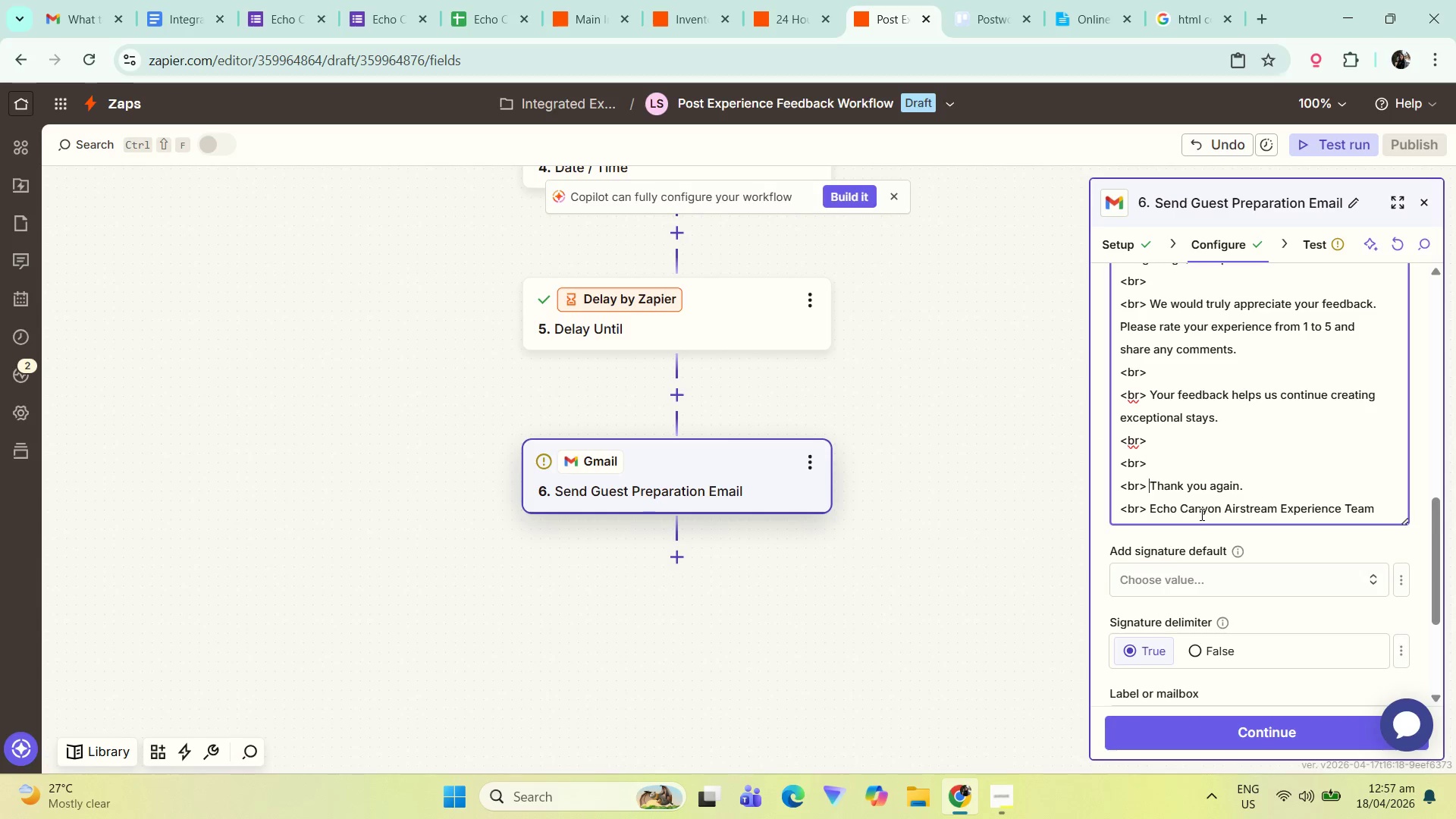 
key(Backspace)
 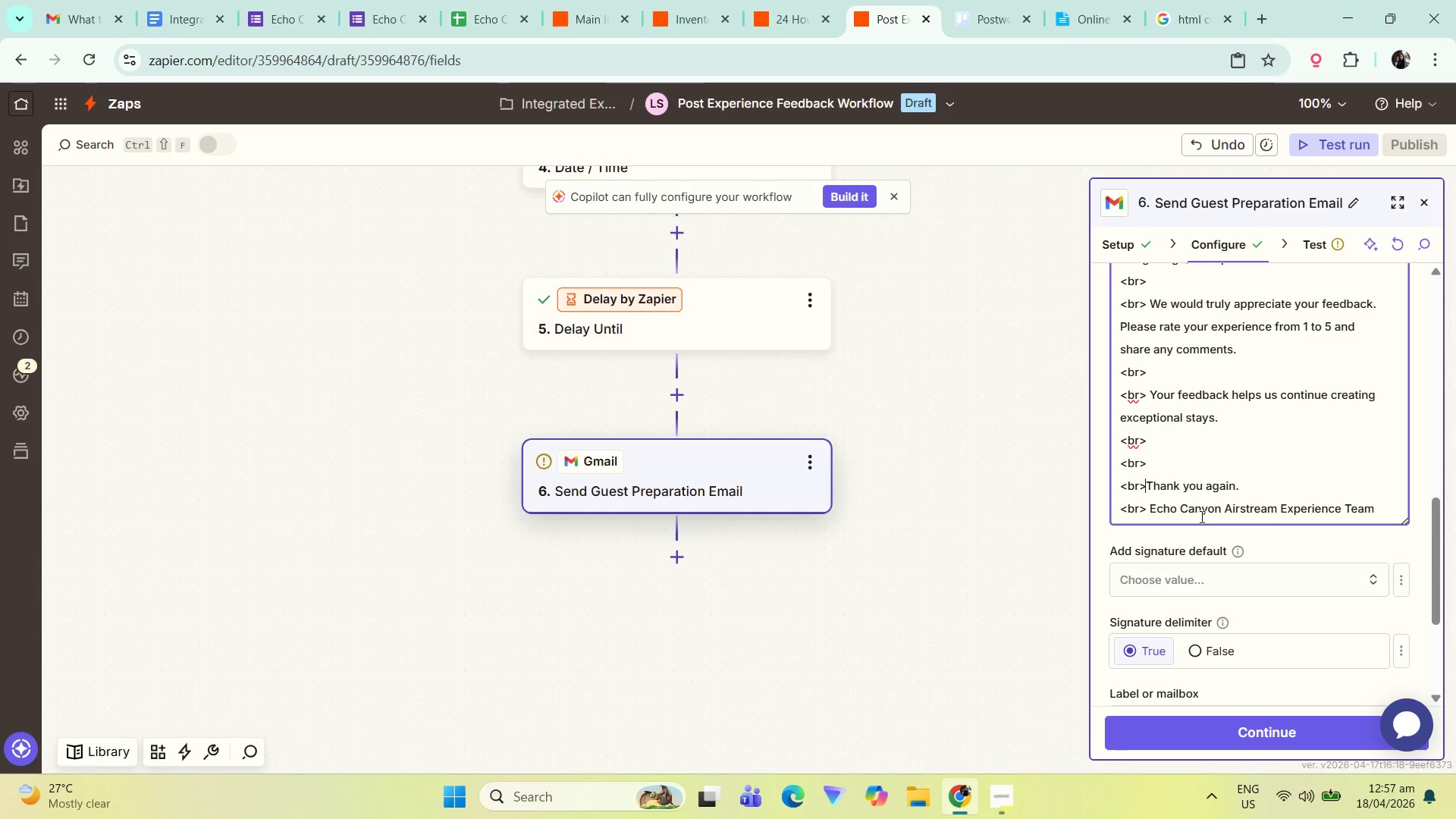 
key(Space)
 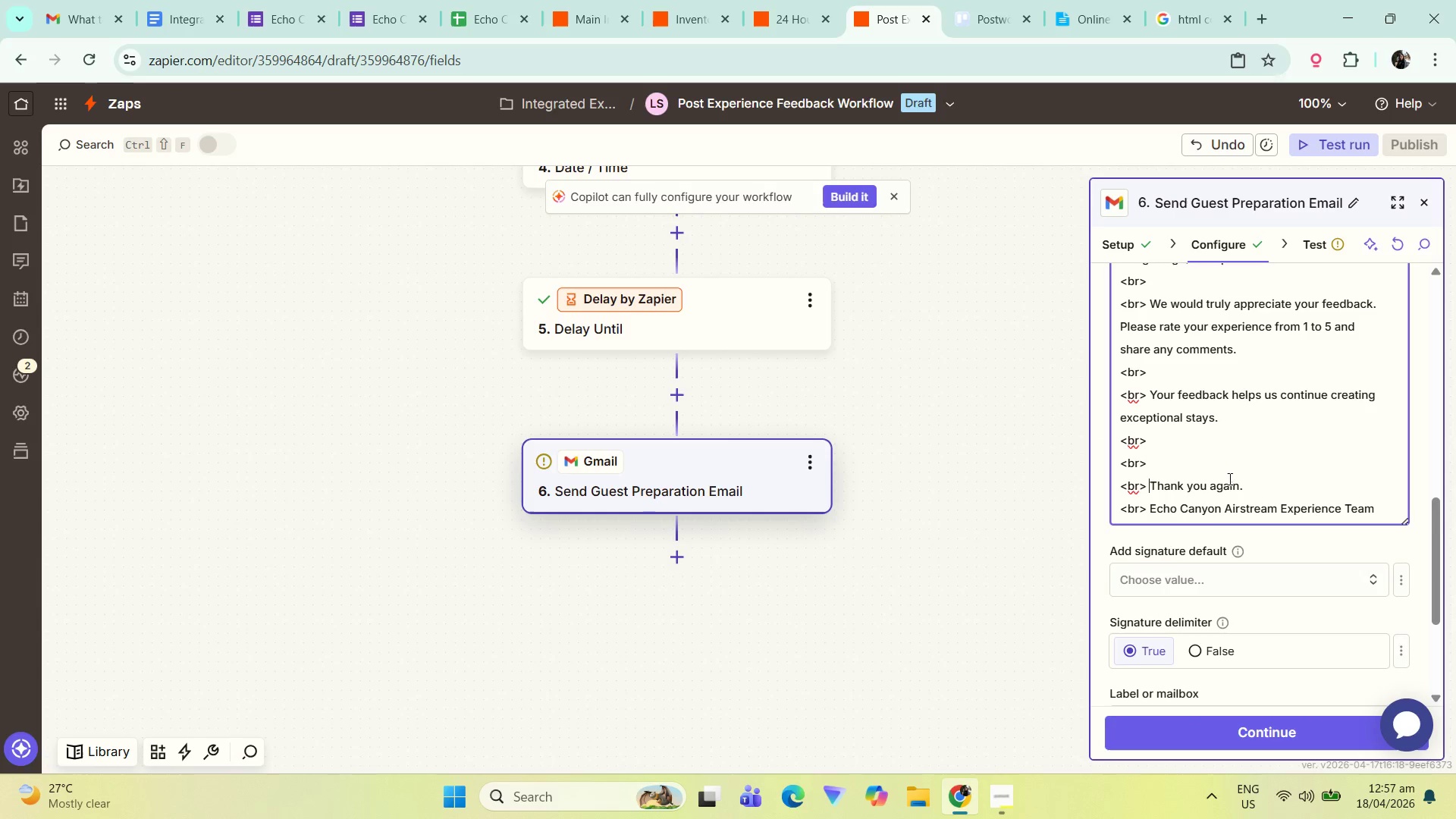 
left_click([1235, 475])
 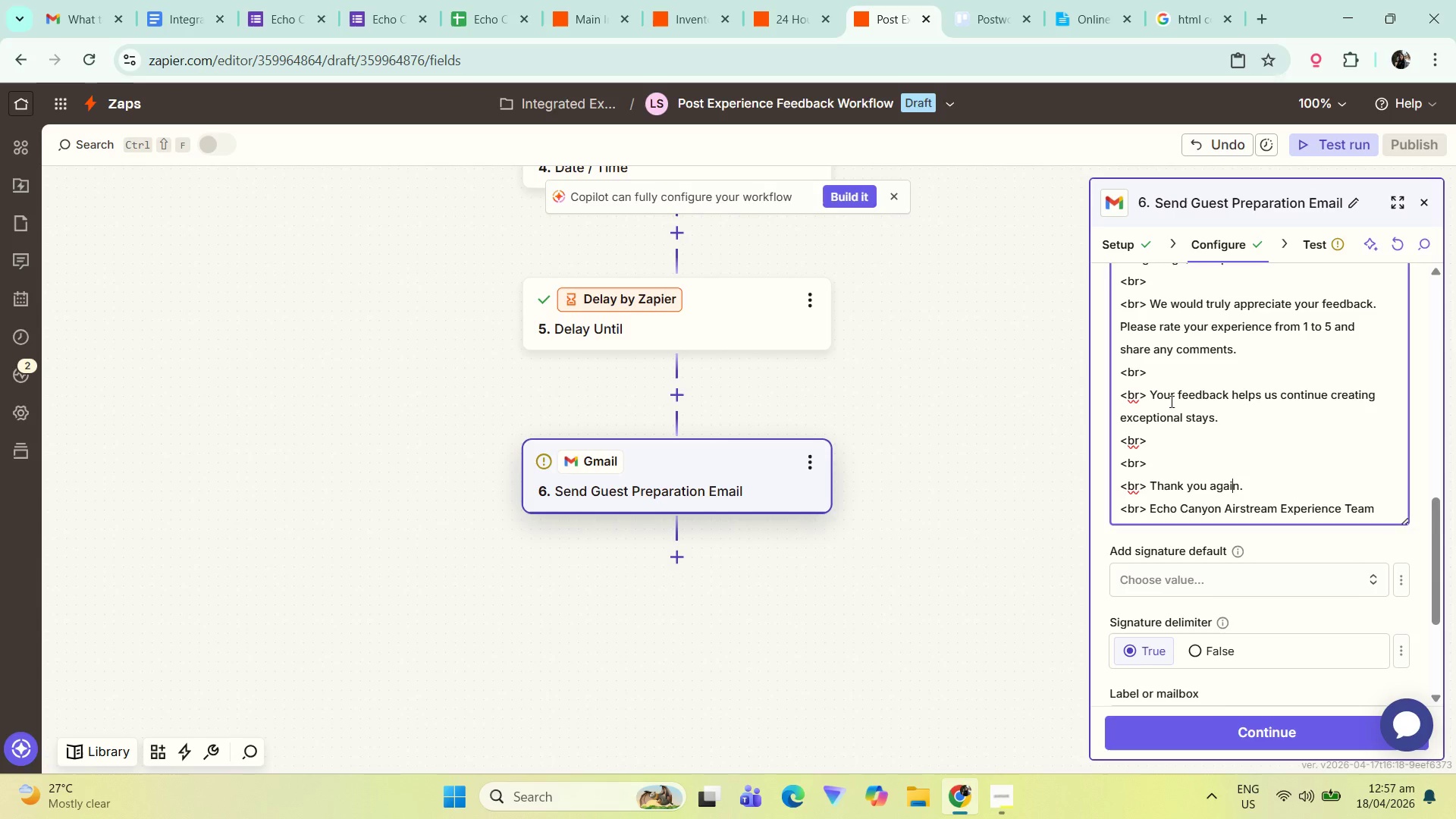 
scroll: coordinate [1169, 407], scroll_direction: up, amount: 3.0
 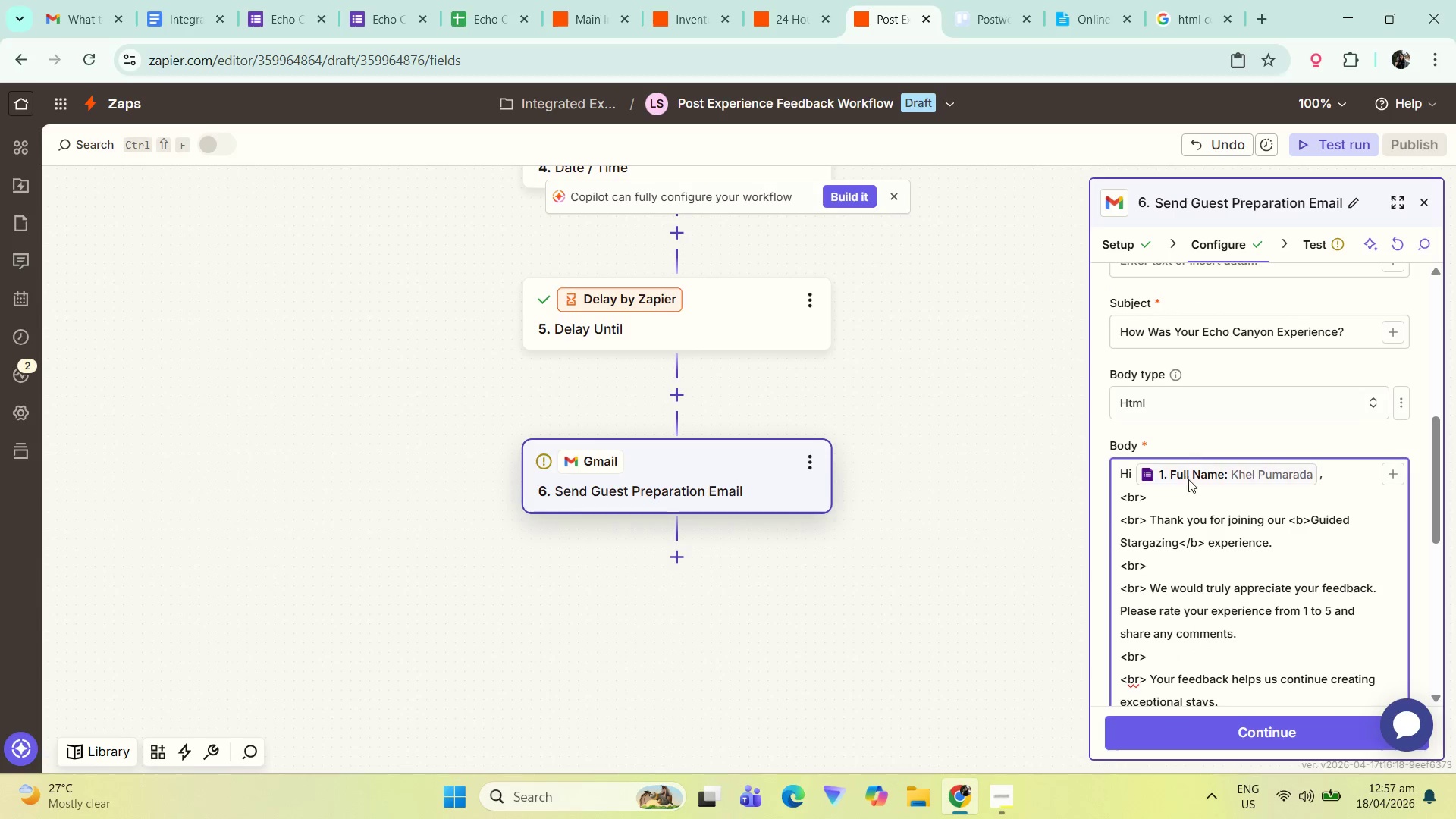 
scroll: coordinate [1225, 450], scroll_direction: down, amount: 2.0
 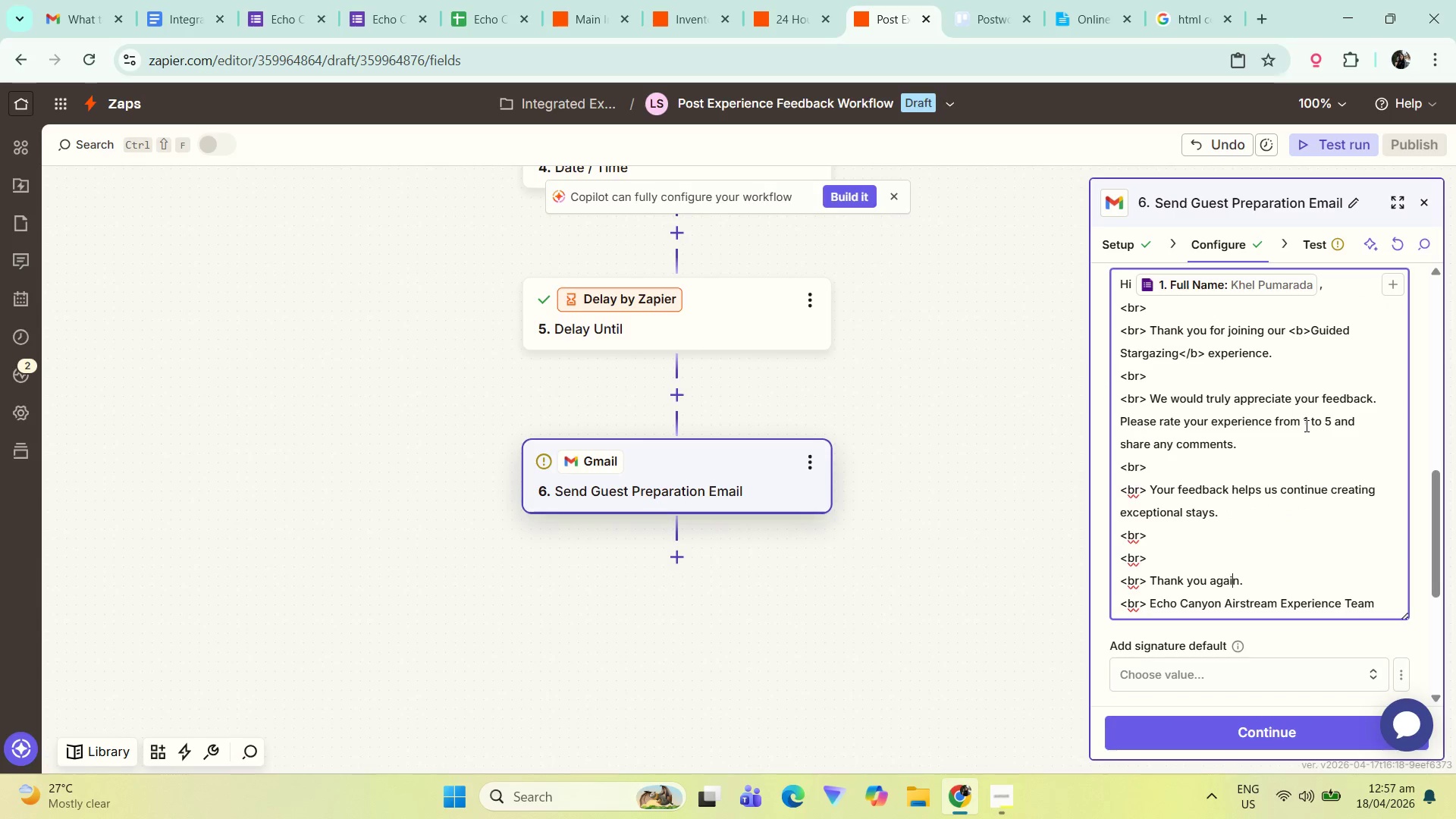 
wait(5.01)
 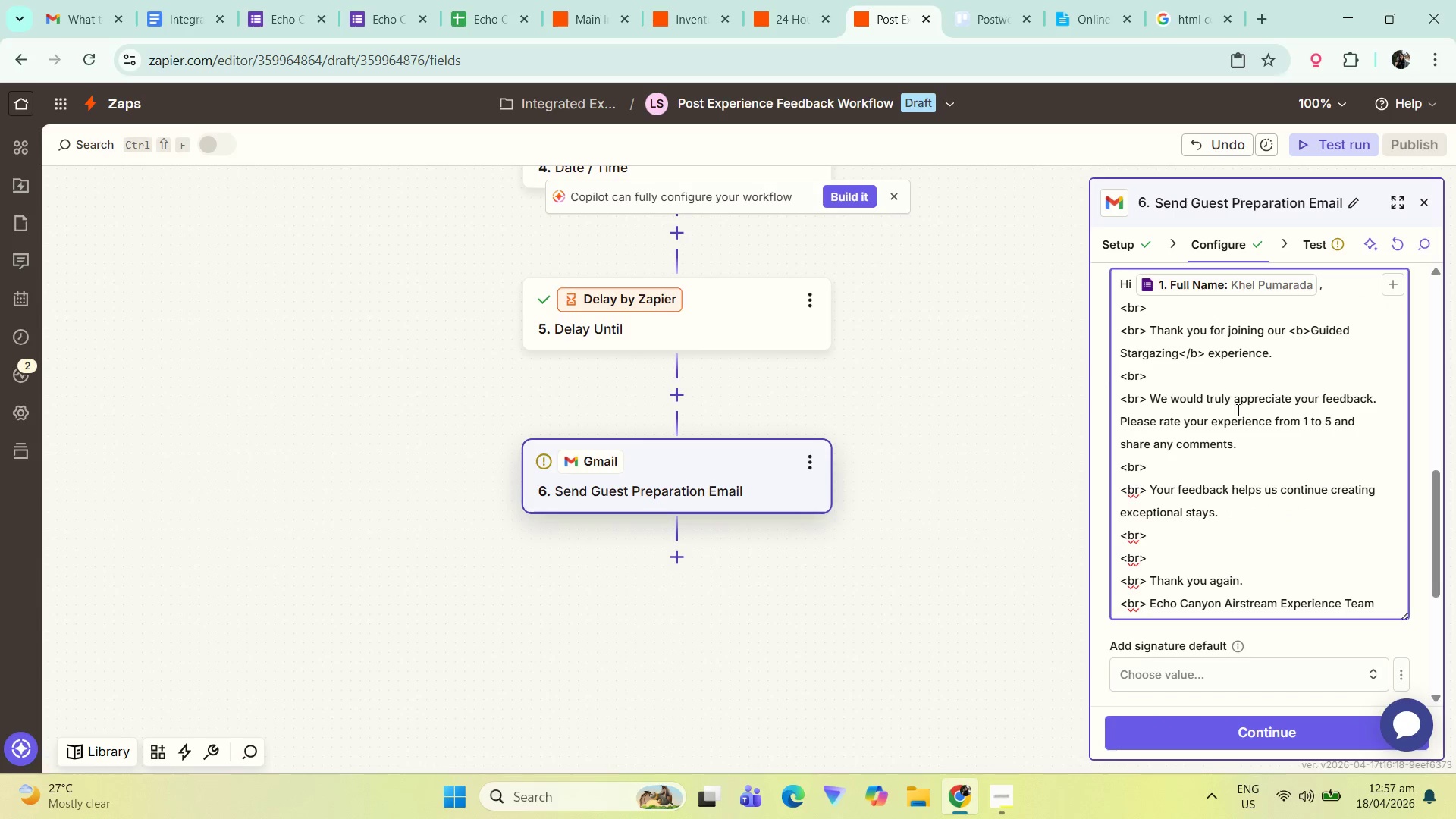 
scroll: coordinate [1224, 471], scroll_direction: down, amount: 1.0
 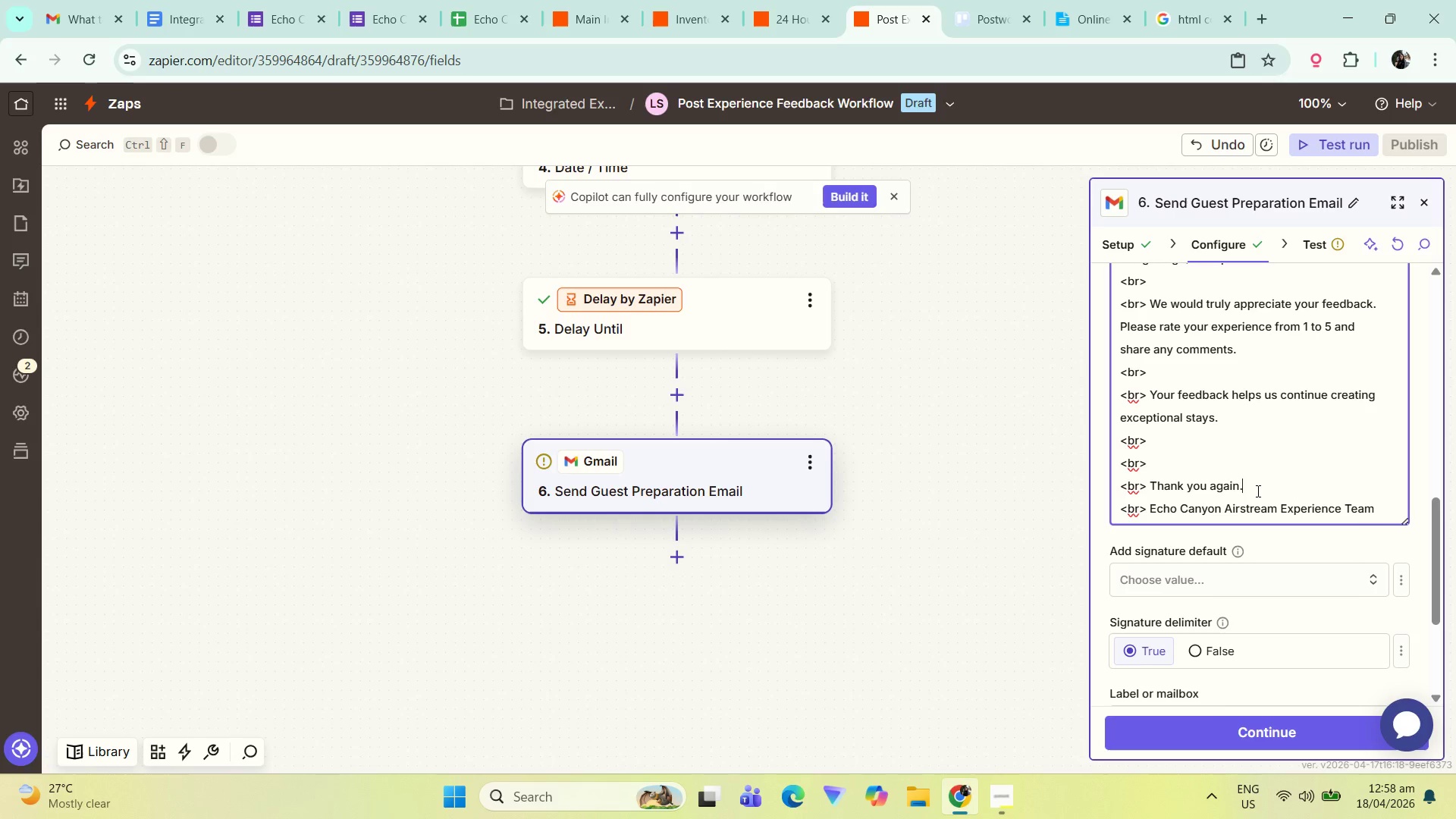 
key(Backspace)
 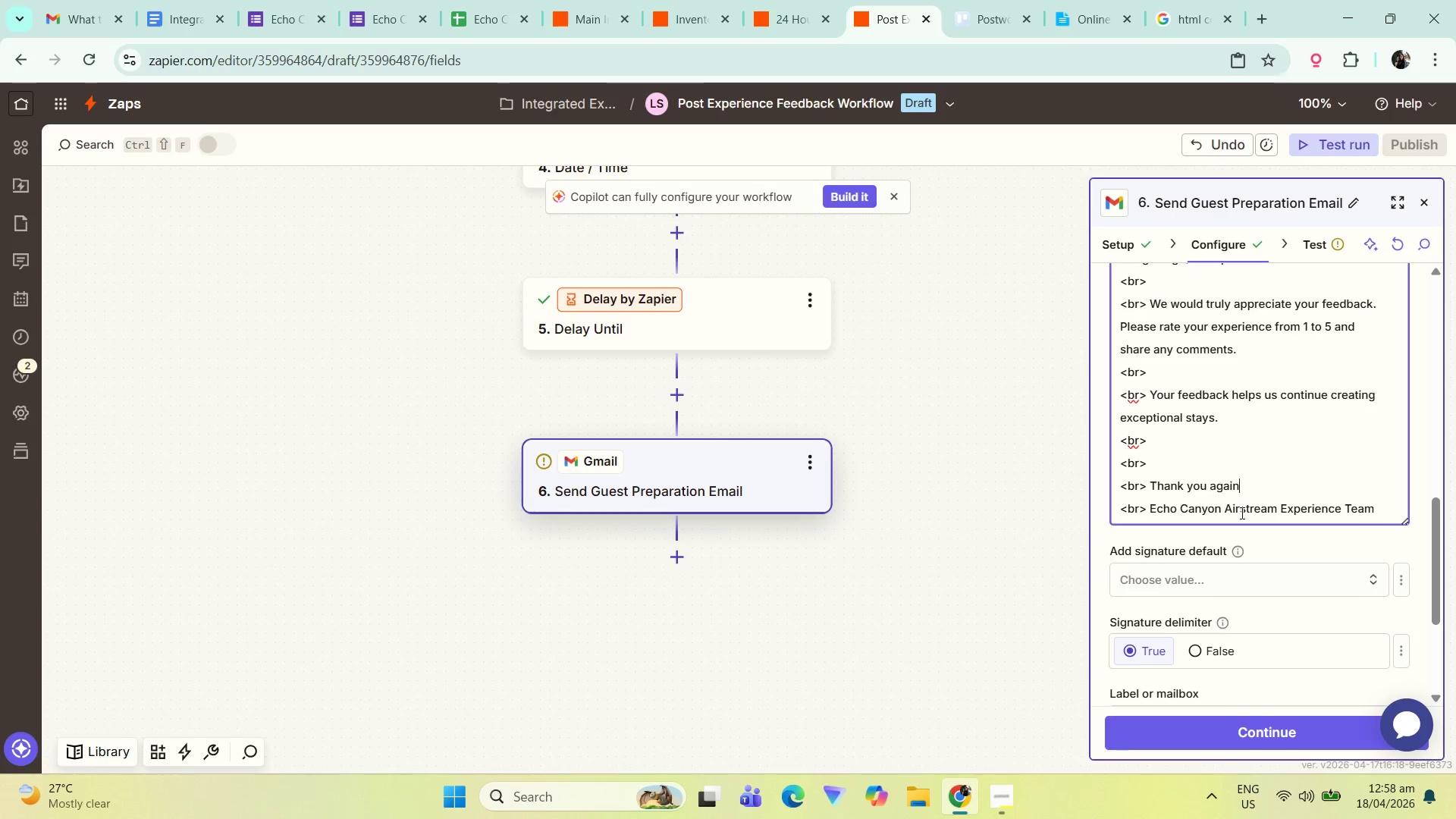 
key(Comma)
 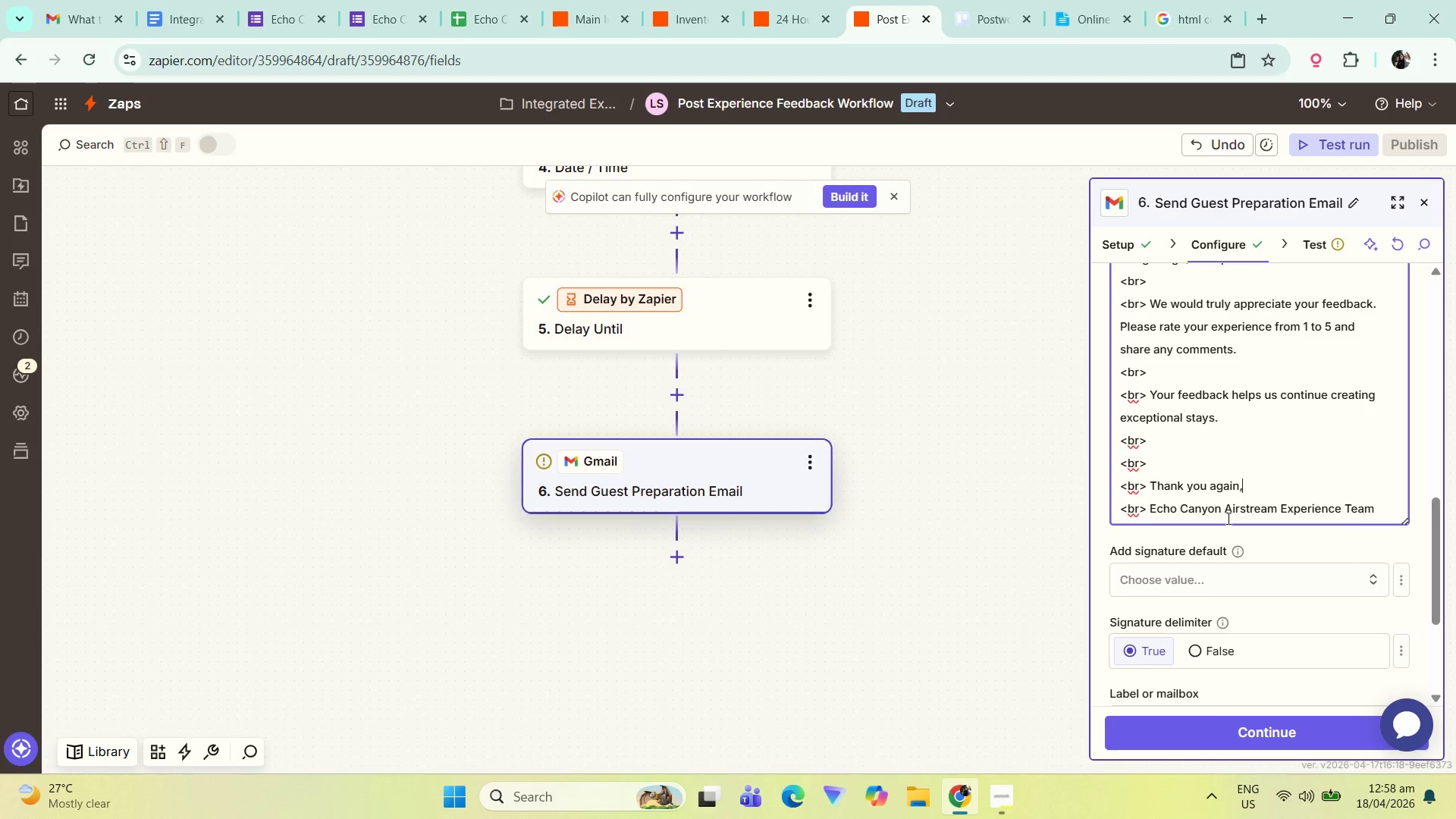 
scroll: coordinate [1269, 517], scroll_direction: down, amount: 3.0
 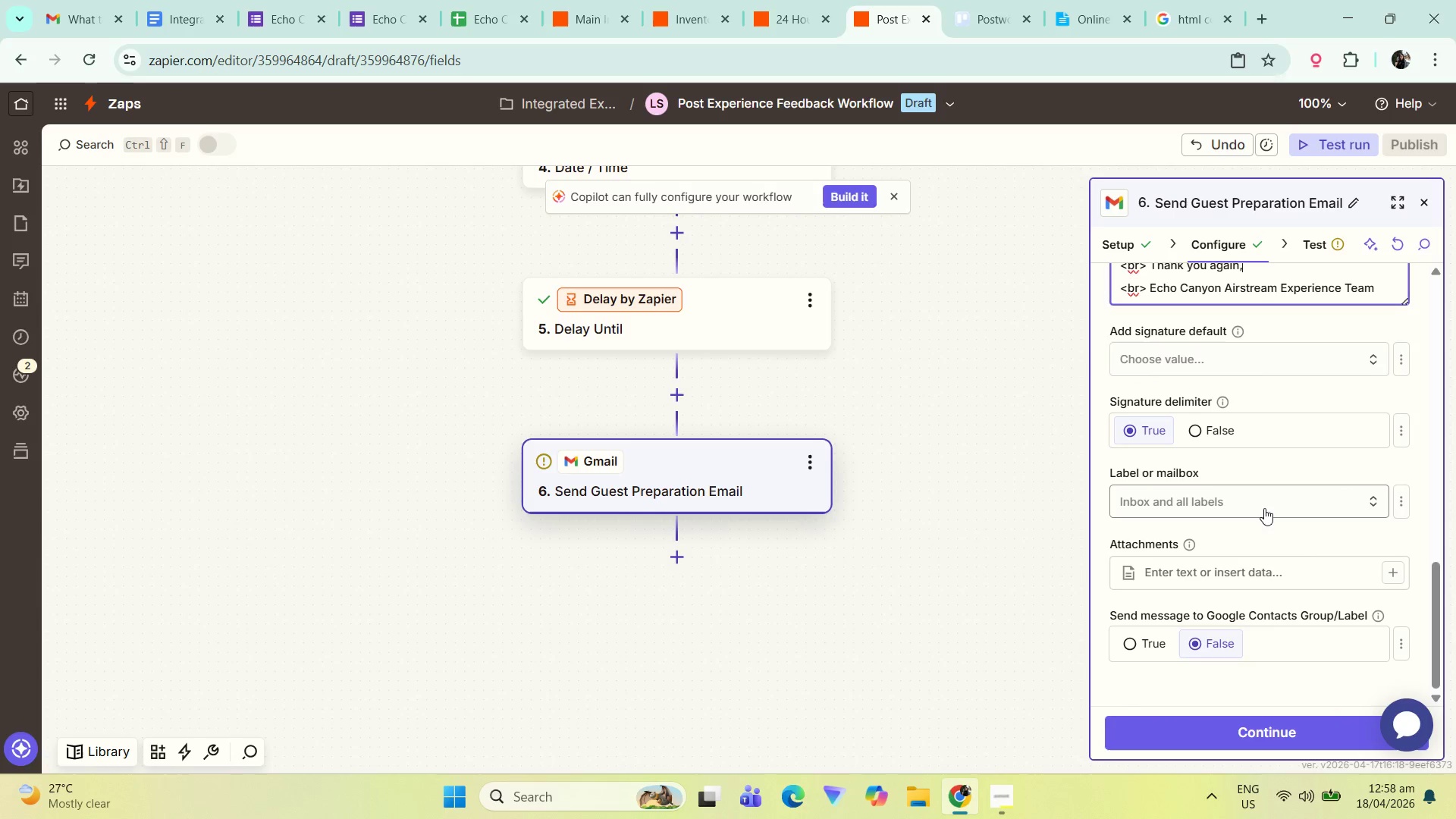 
wait(7.71)
 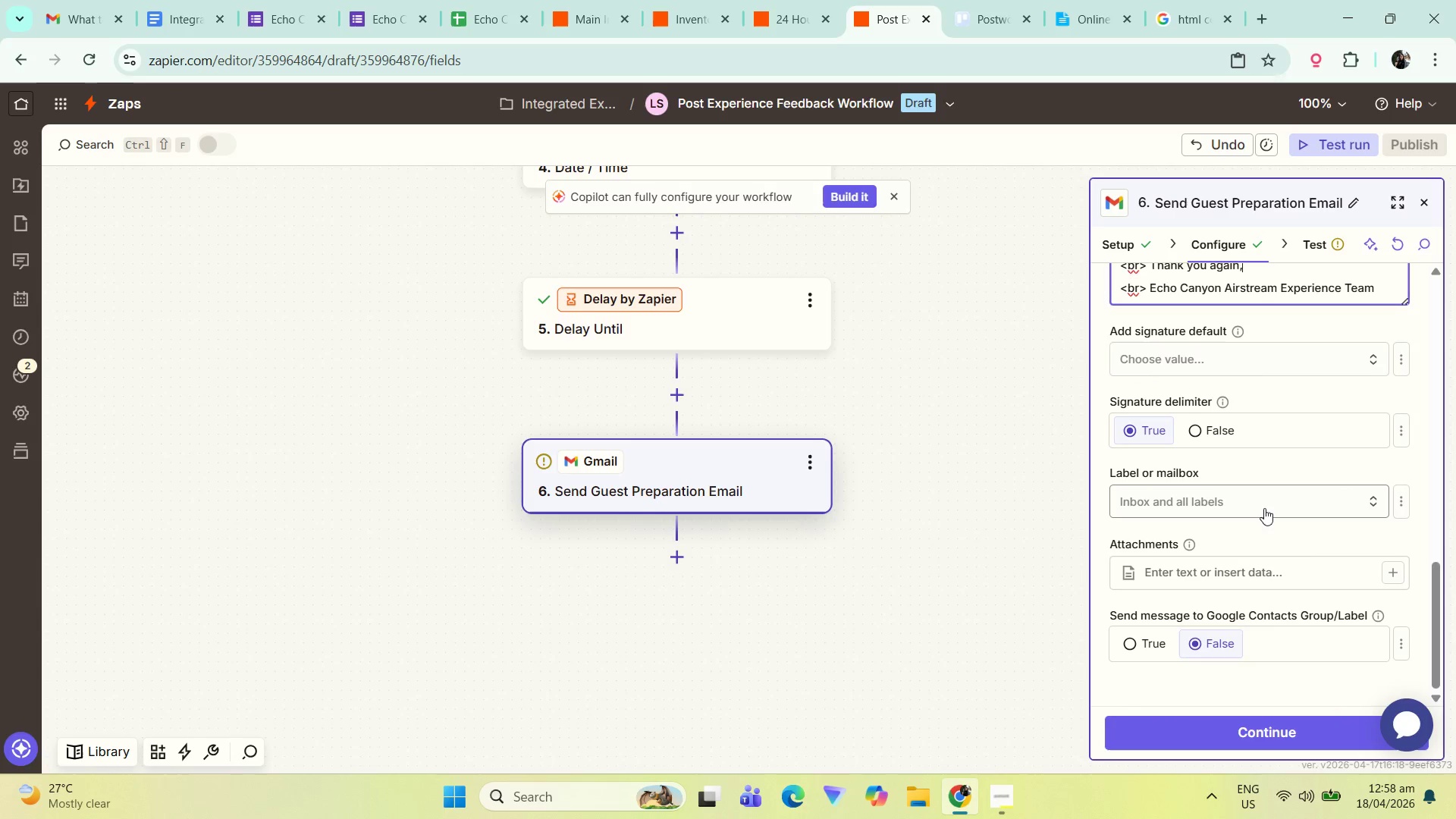 
scroll: coordinate [1232, 560], scroll_direction: down, amount: 2.0
 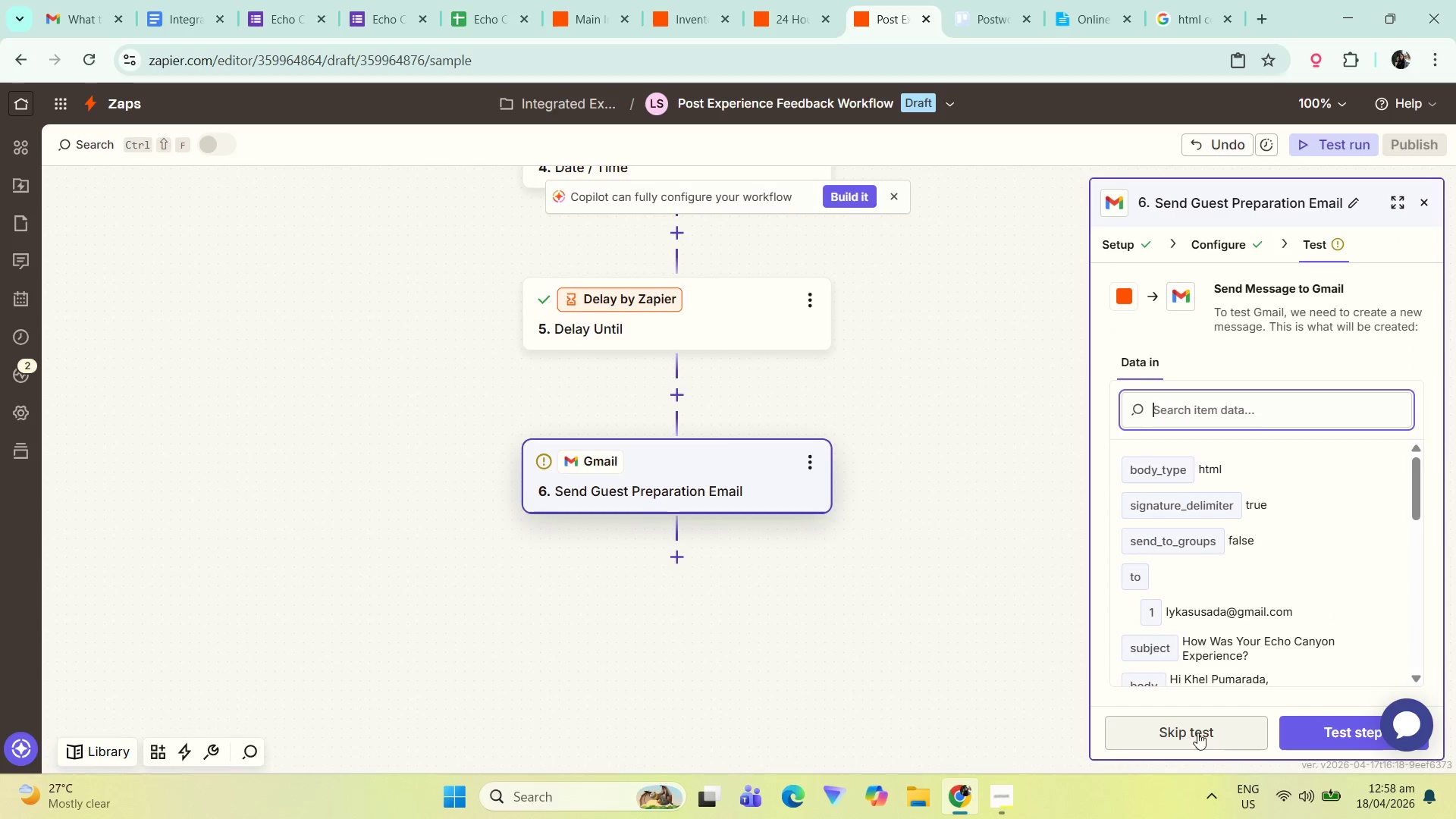 
left_click([1324, 731])
 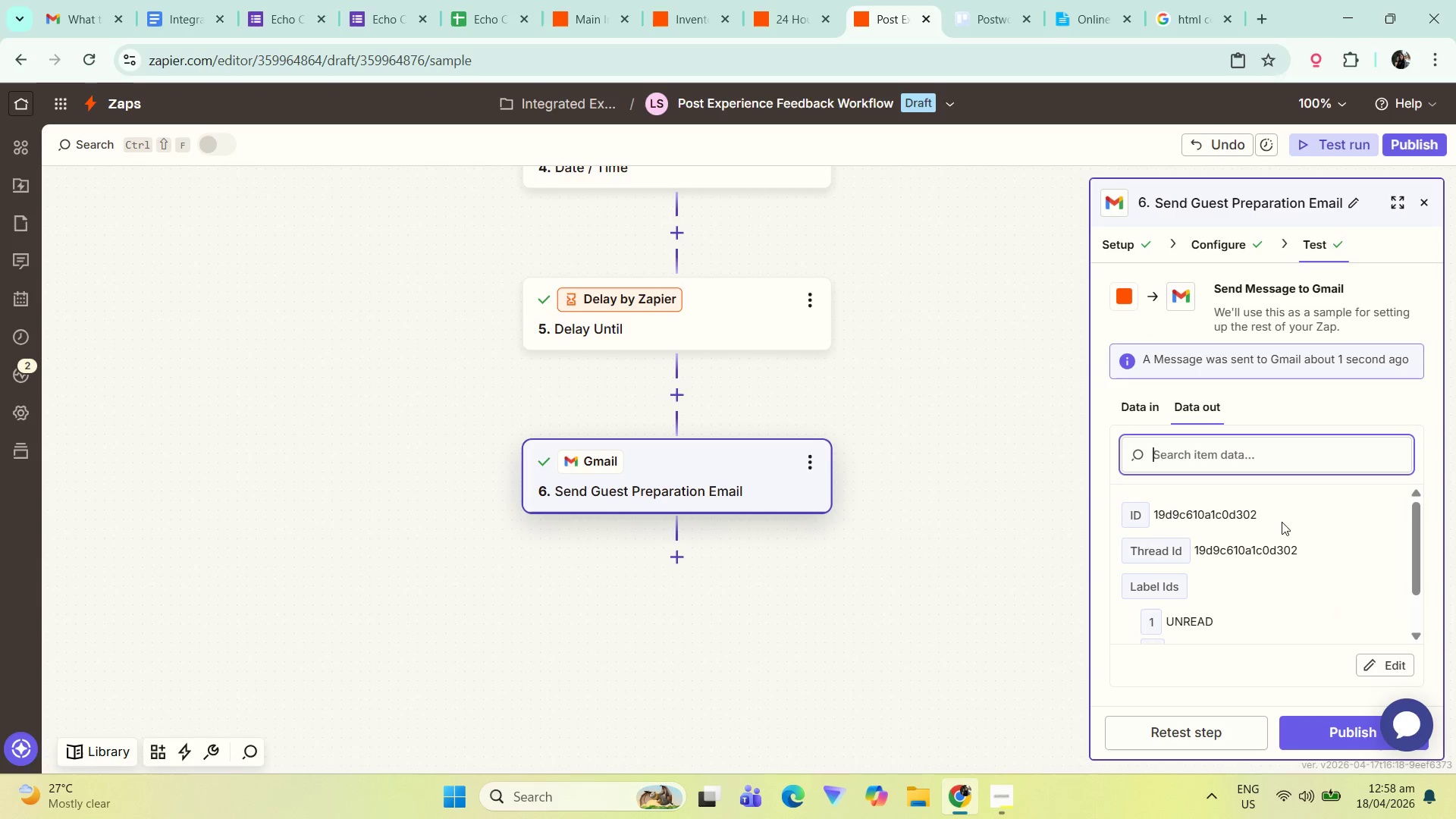 
wait(6.05)
 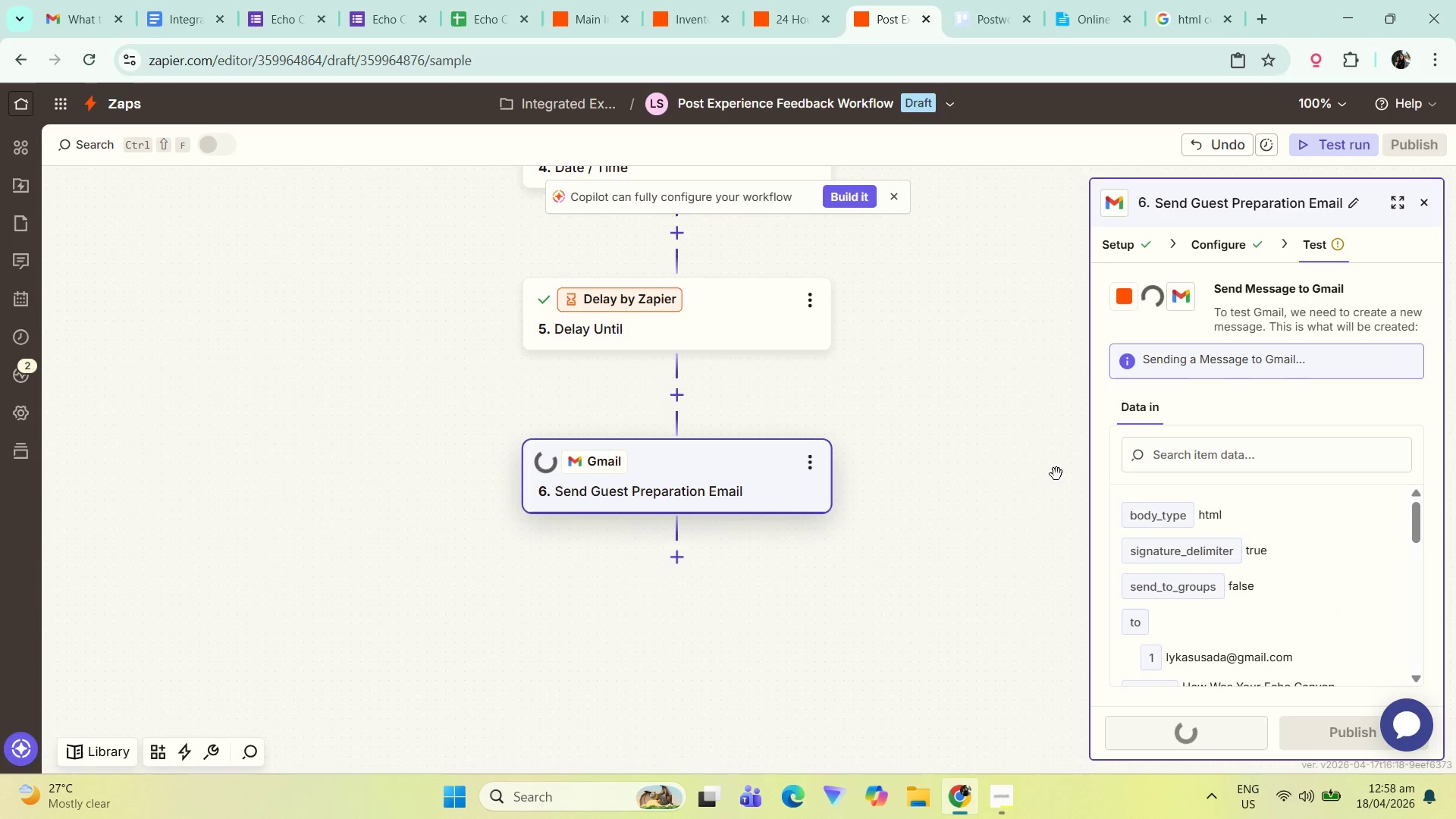 
left_click([1431, 196])
 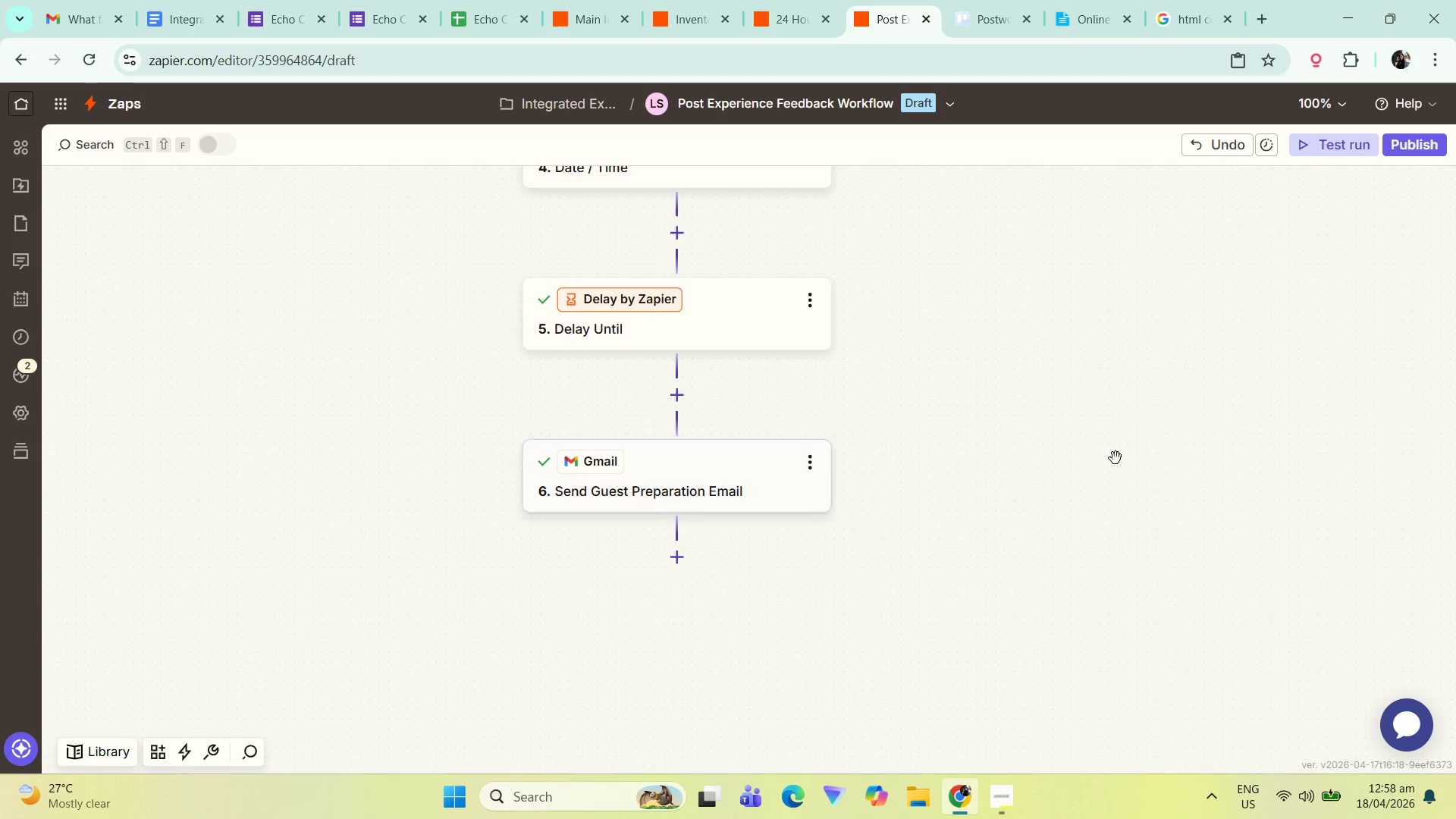 
left_click_drag(start_coordinate=[1116, 469], to_coordinate=[1126, 529])
 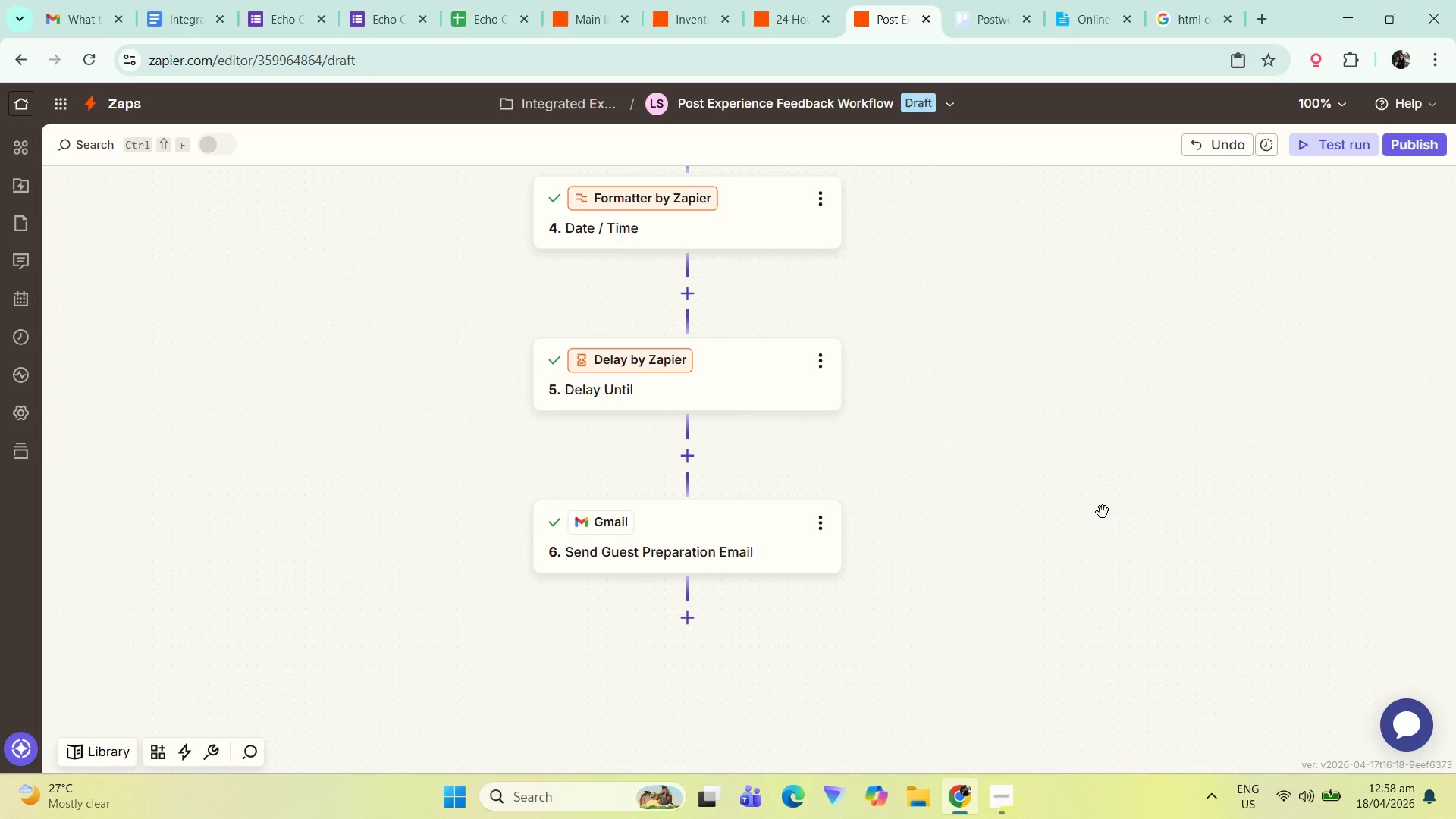 
wait(29.86)
 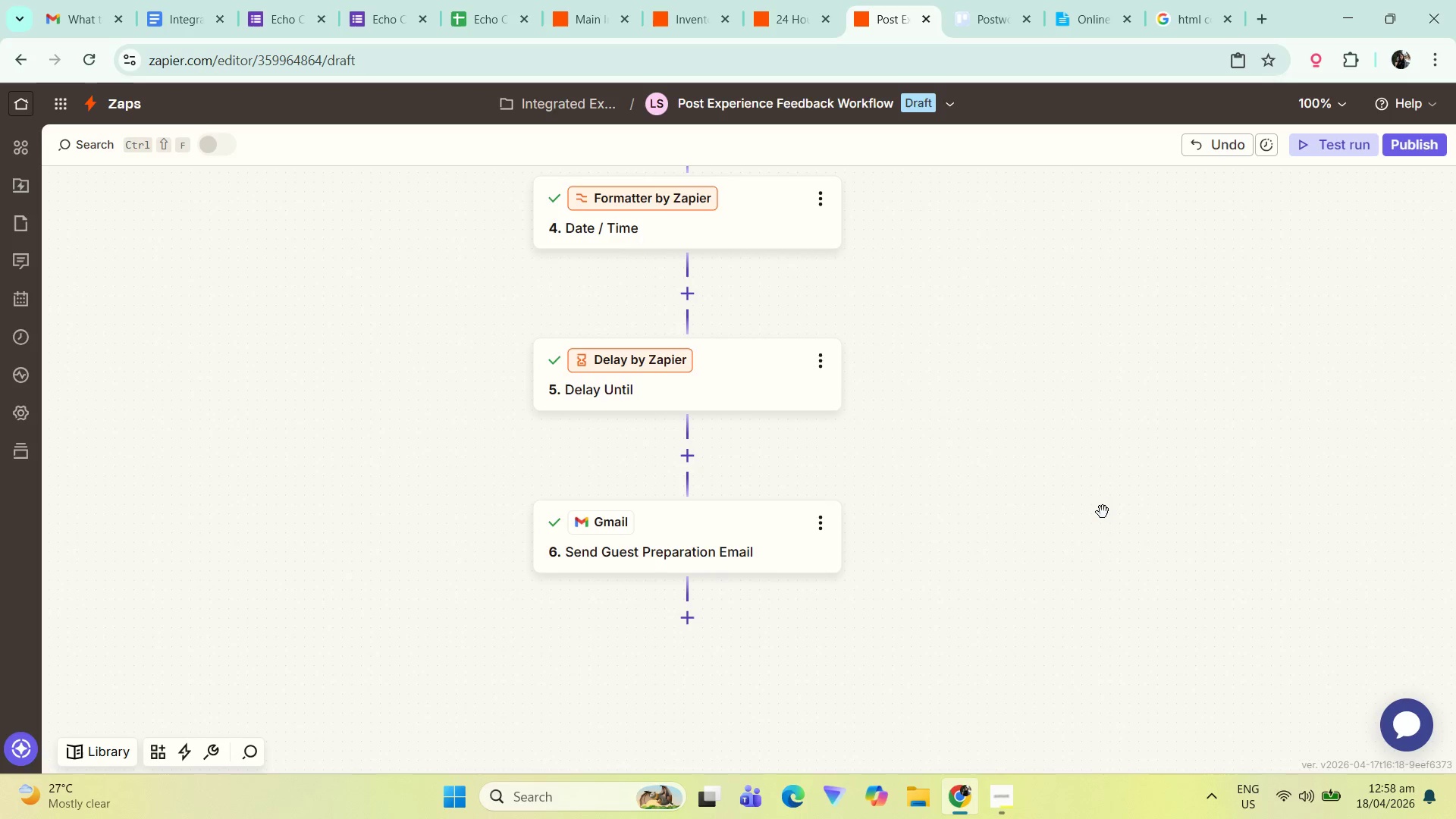 
left_click([71, 0])
 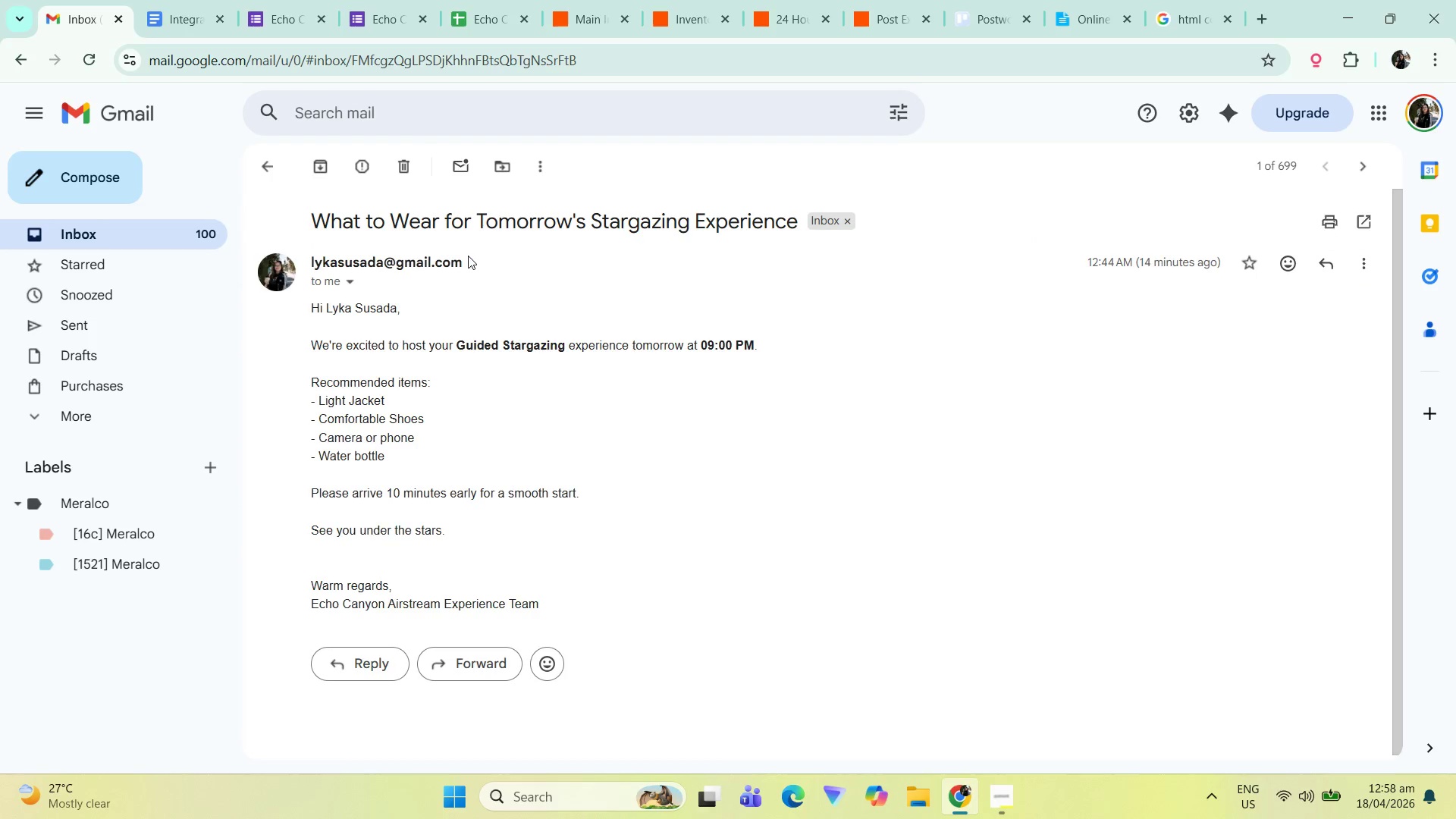 
left_click([161, 224])
 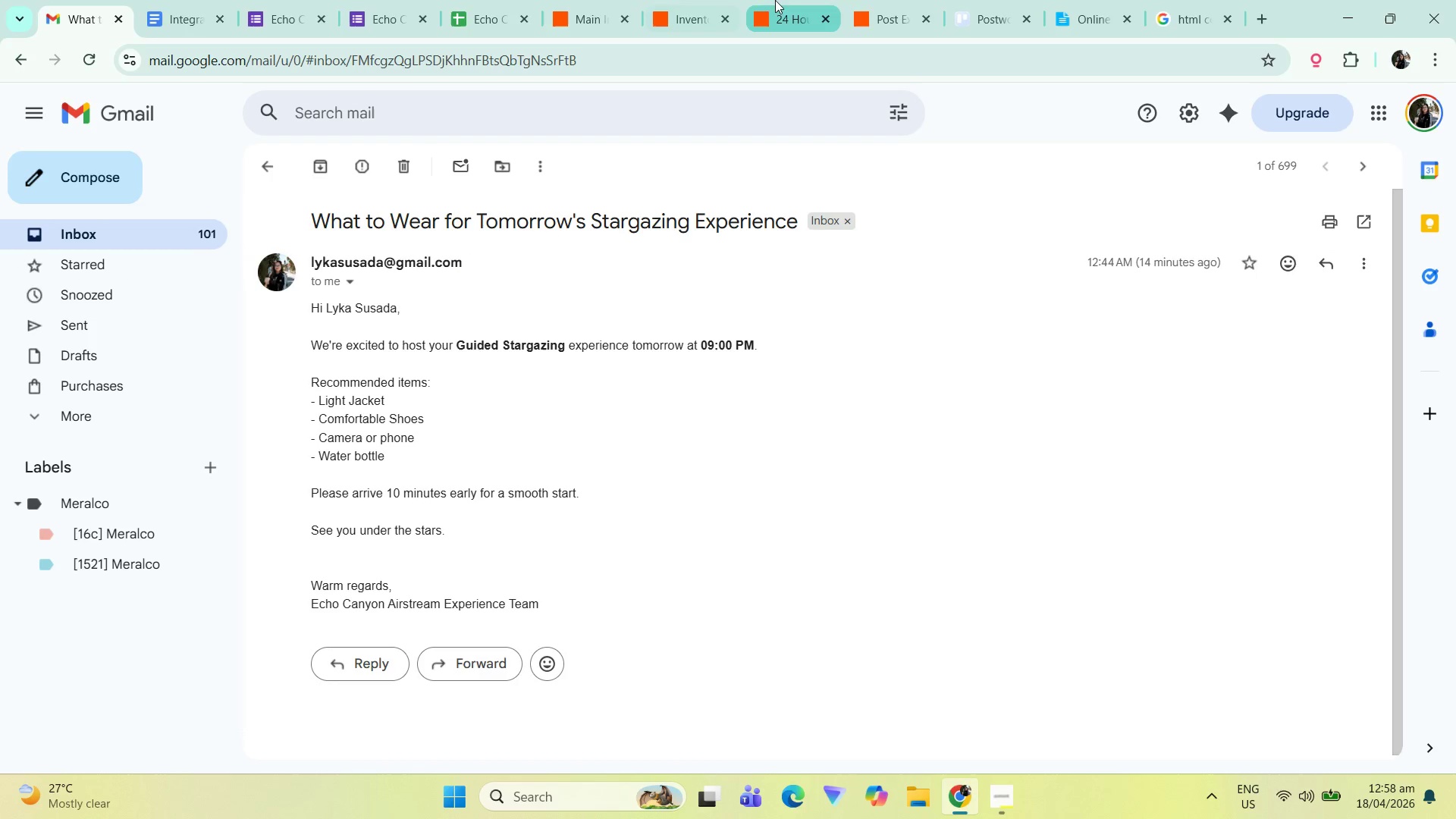 
left_click([890, 0])
 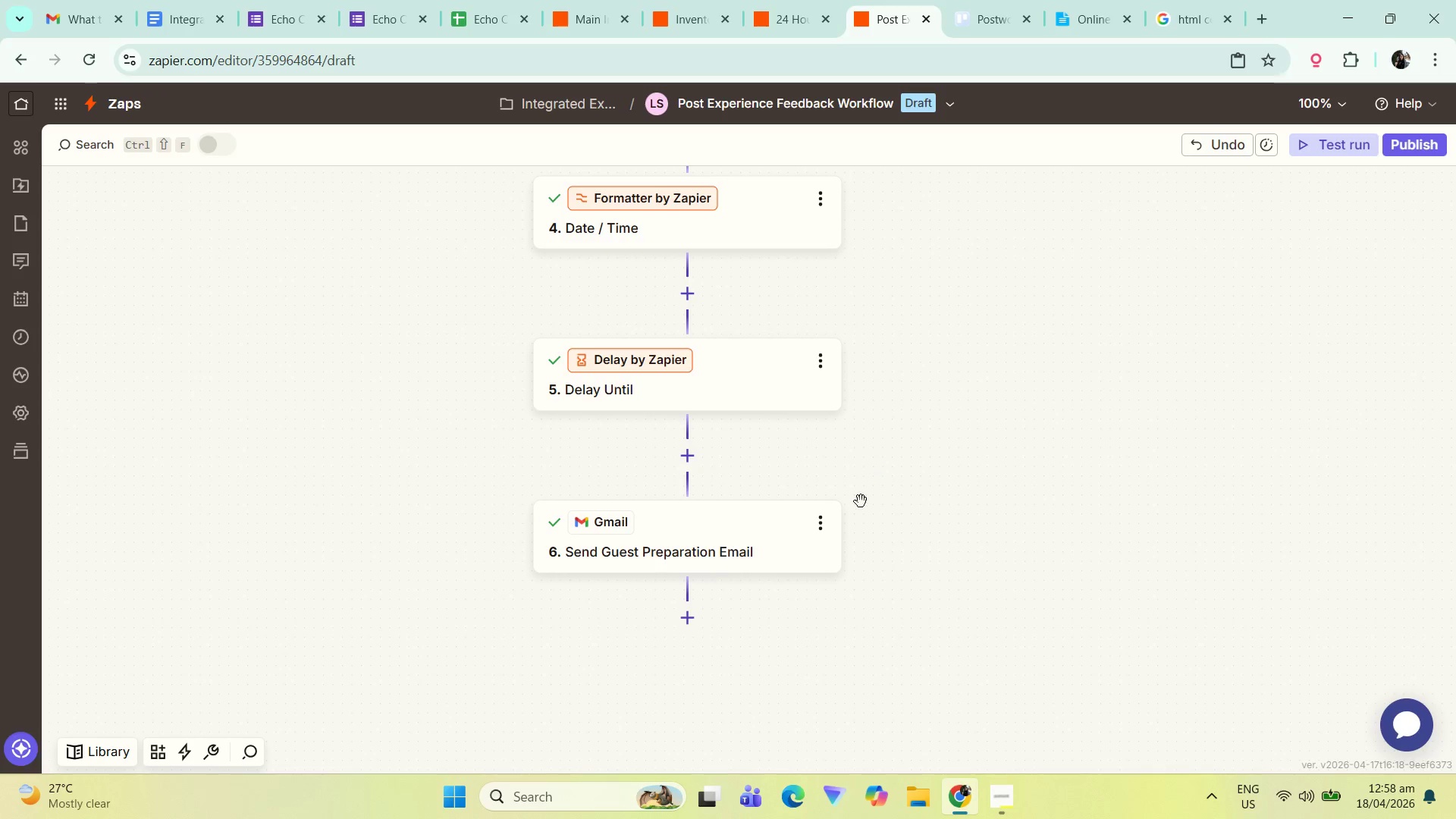 
double_click([729, 524])
 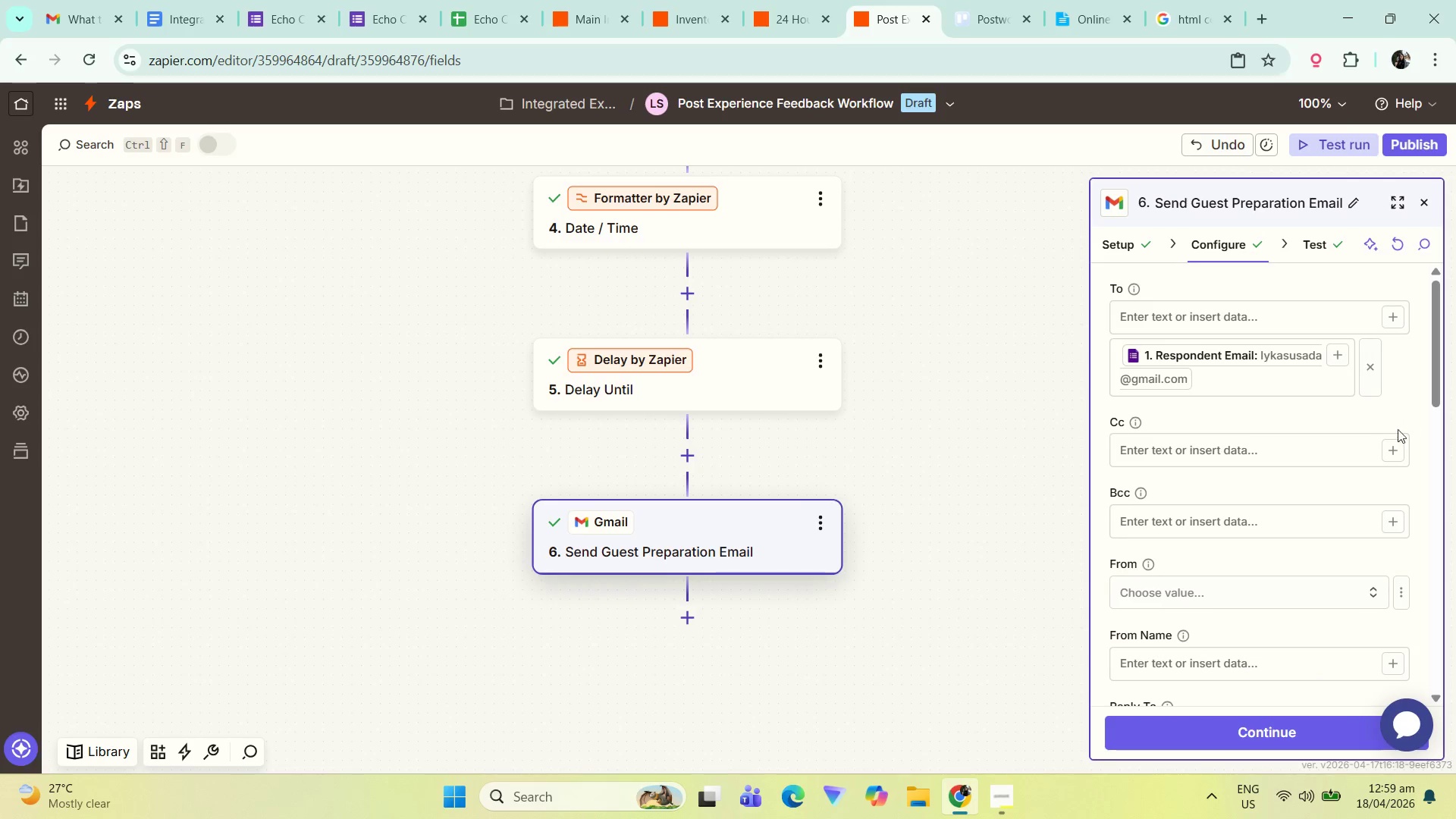 
scroll: coordinate [1276, 486], scroll_direction: down, amount: 7.0
 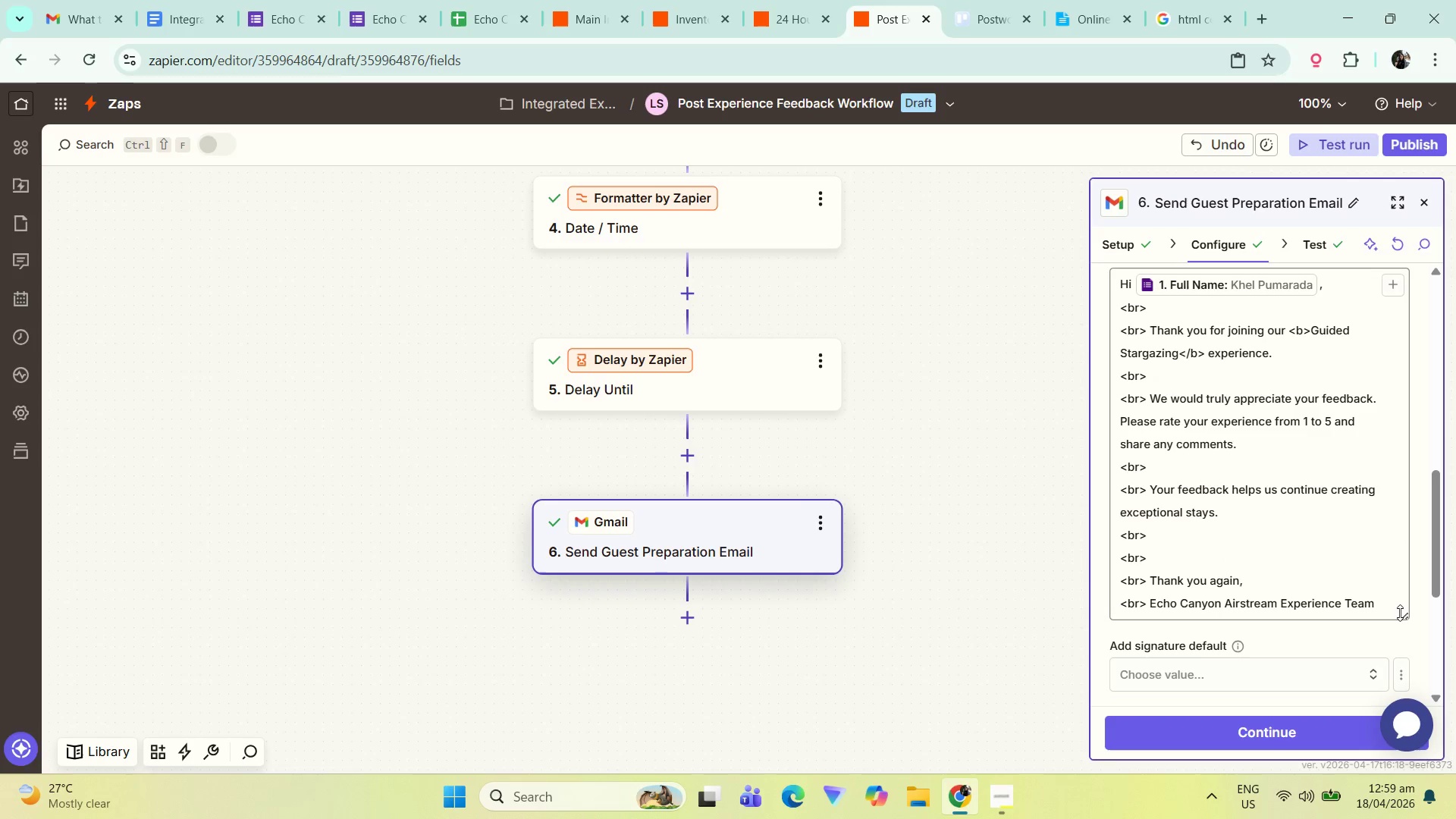 
left_click_drag(start_coordinate=[1405, 613], to_coordinate=[1408, 665])
 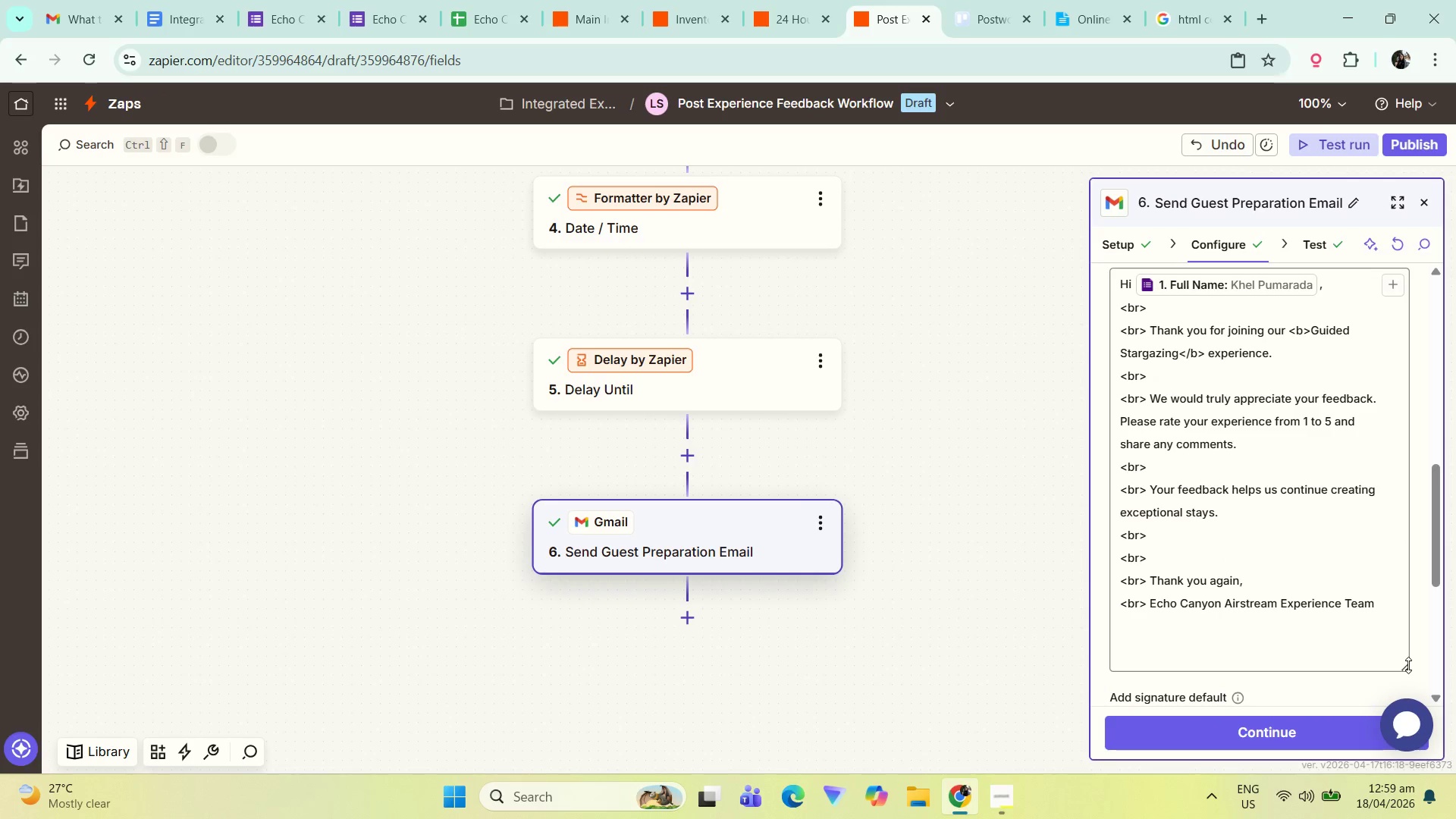 
left_click([1408, 665])
 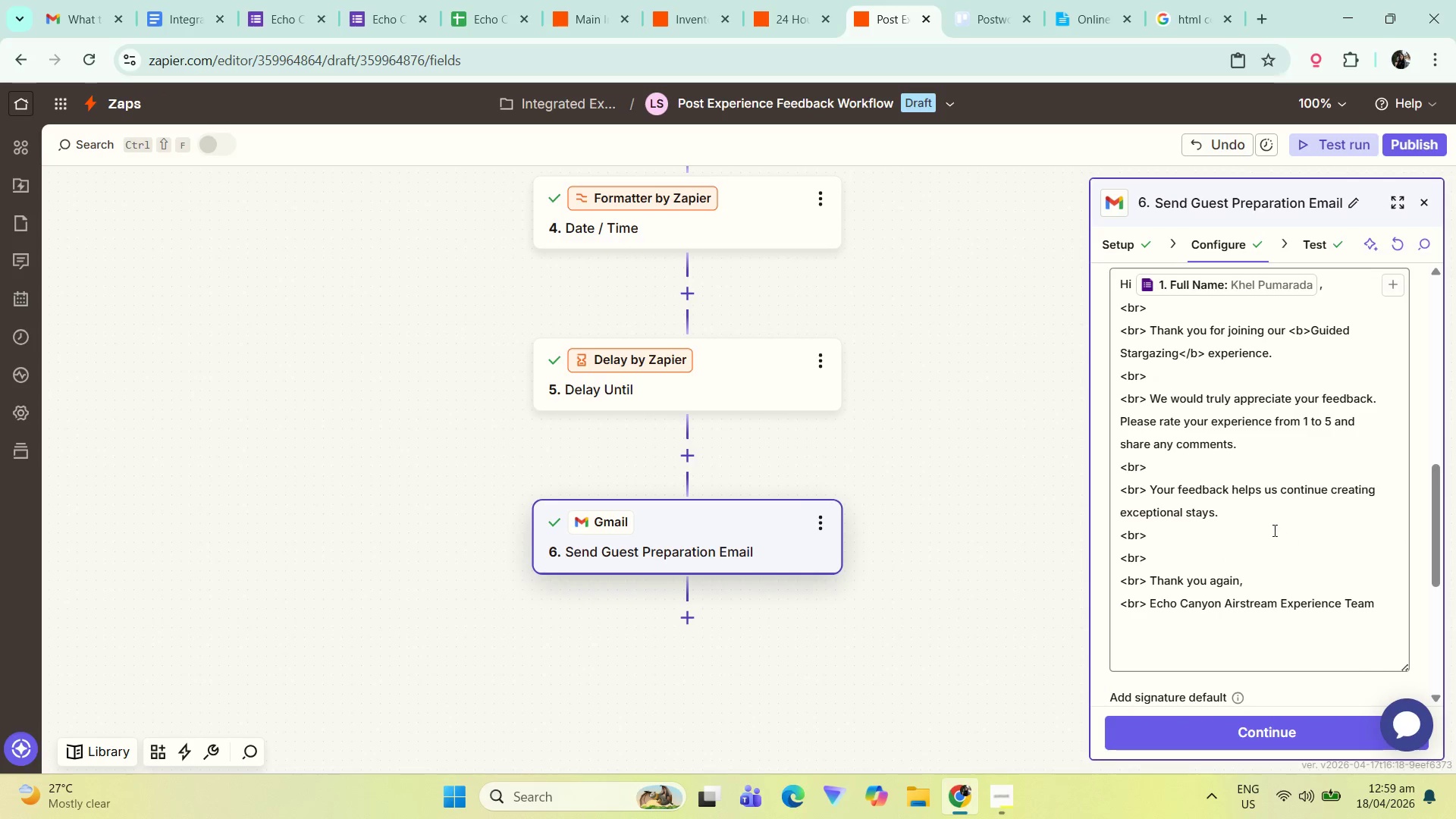 